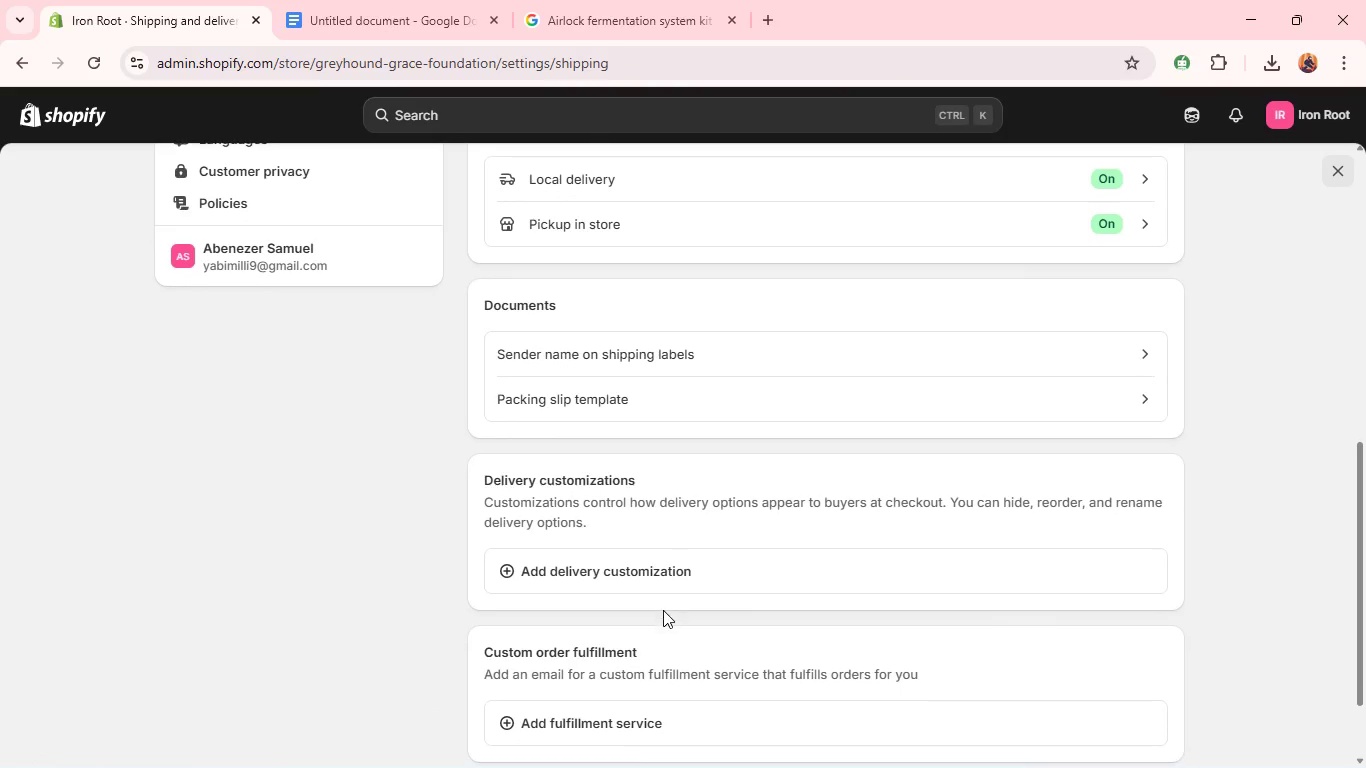 
wait(7.27)
 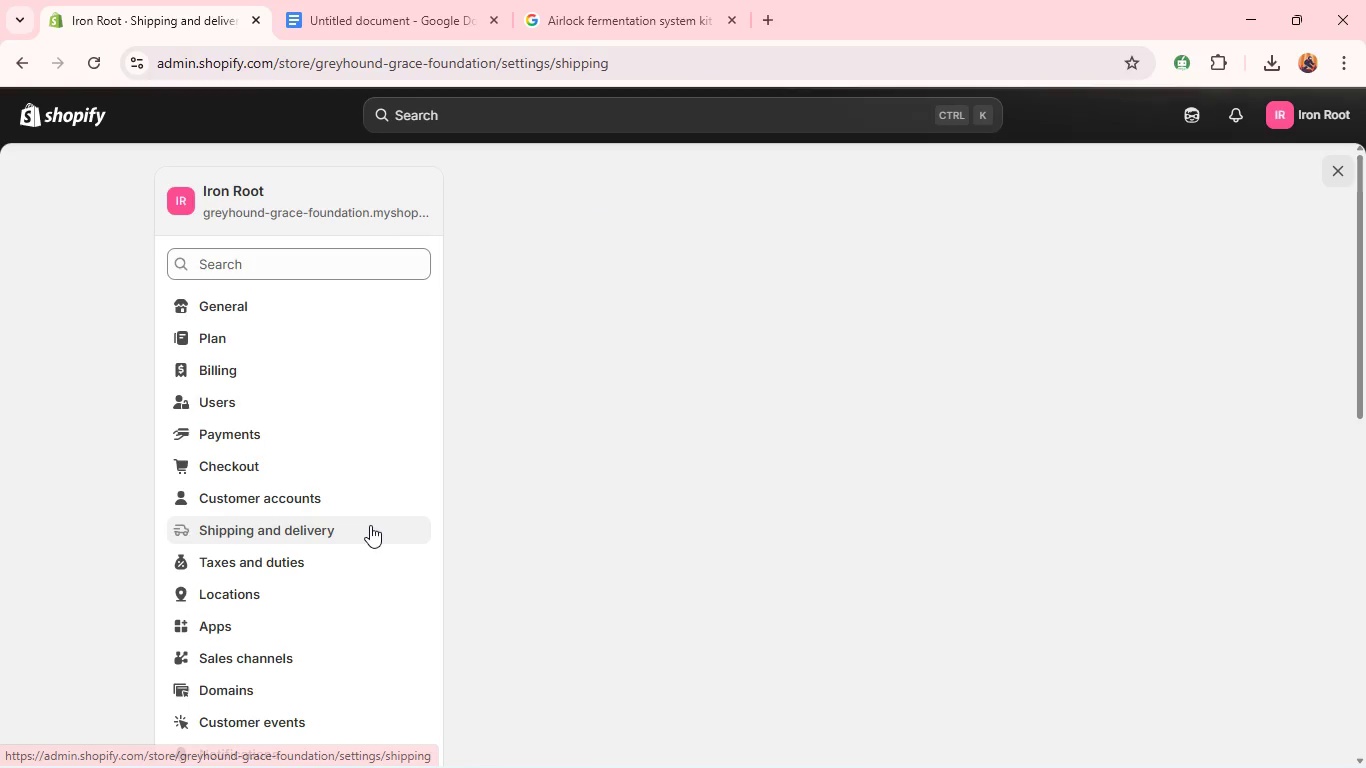 
left_click([821, 385])
 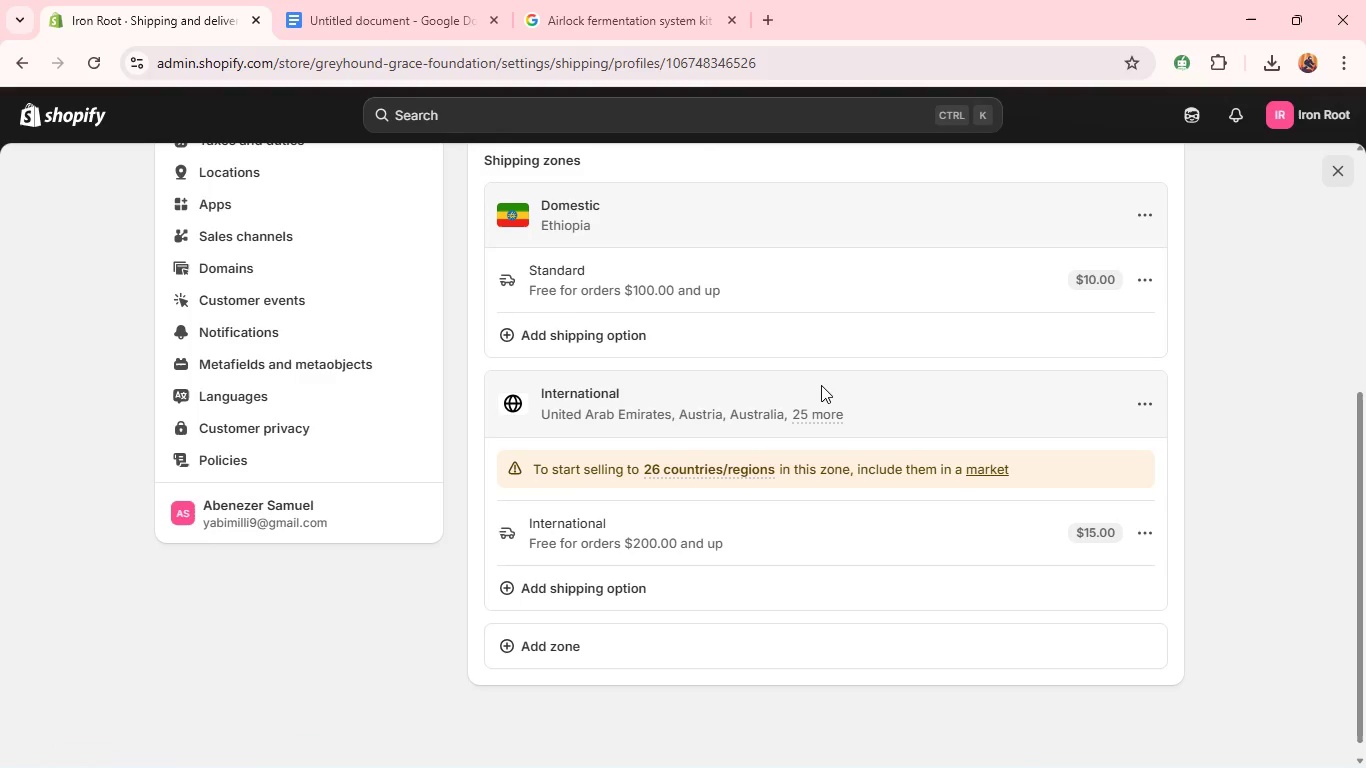 
wait(11.5)
 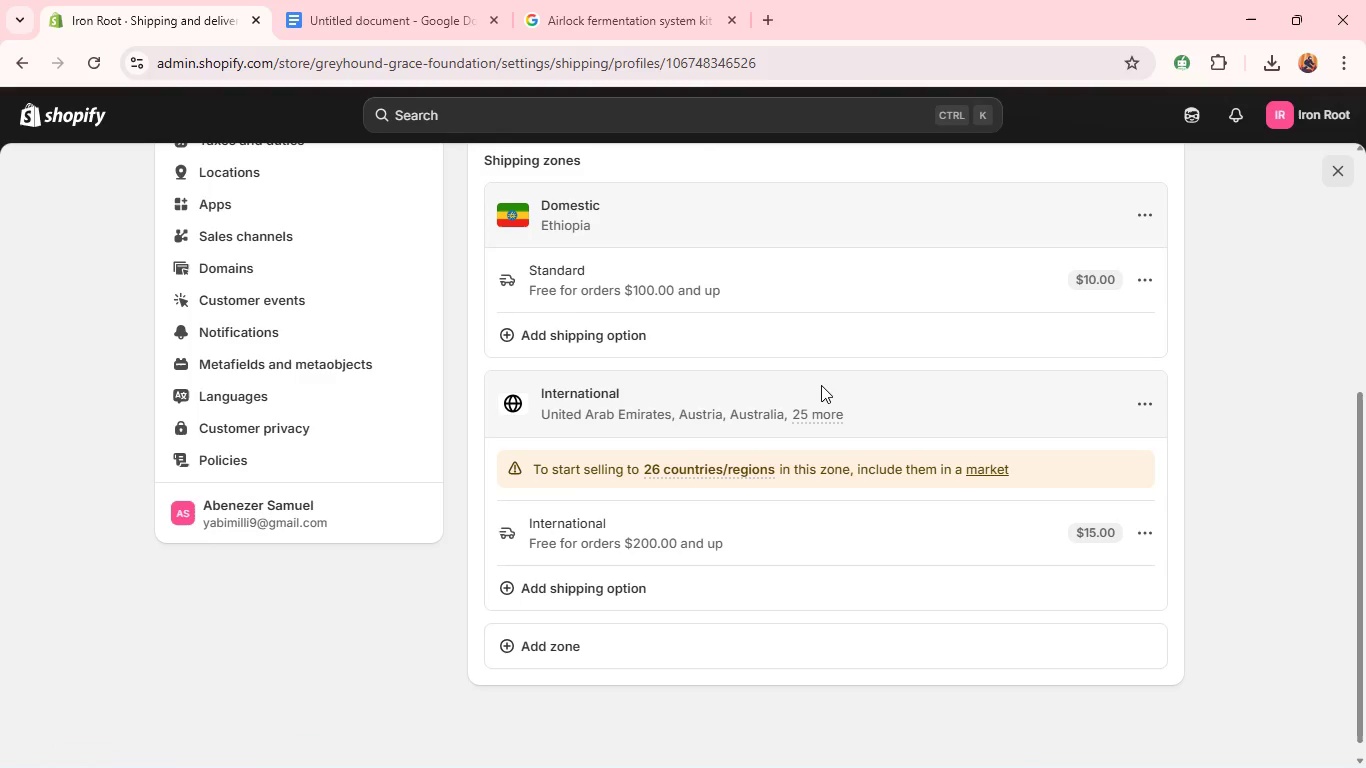 
left_click([1141, 523])
 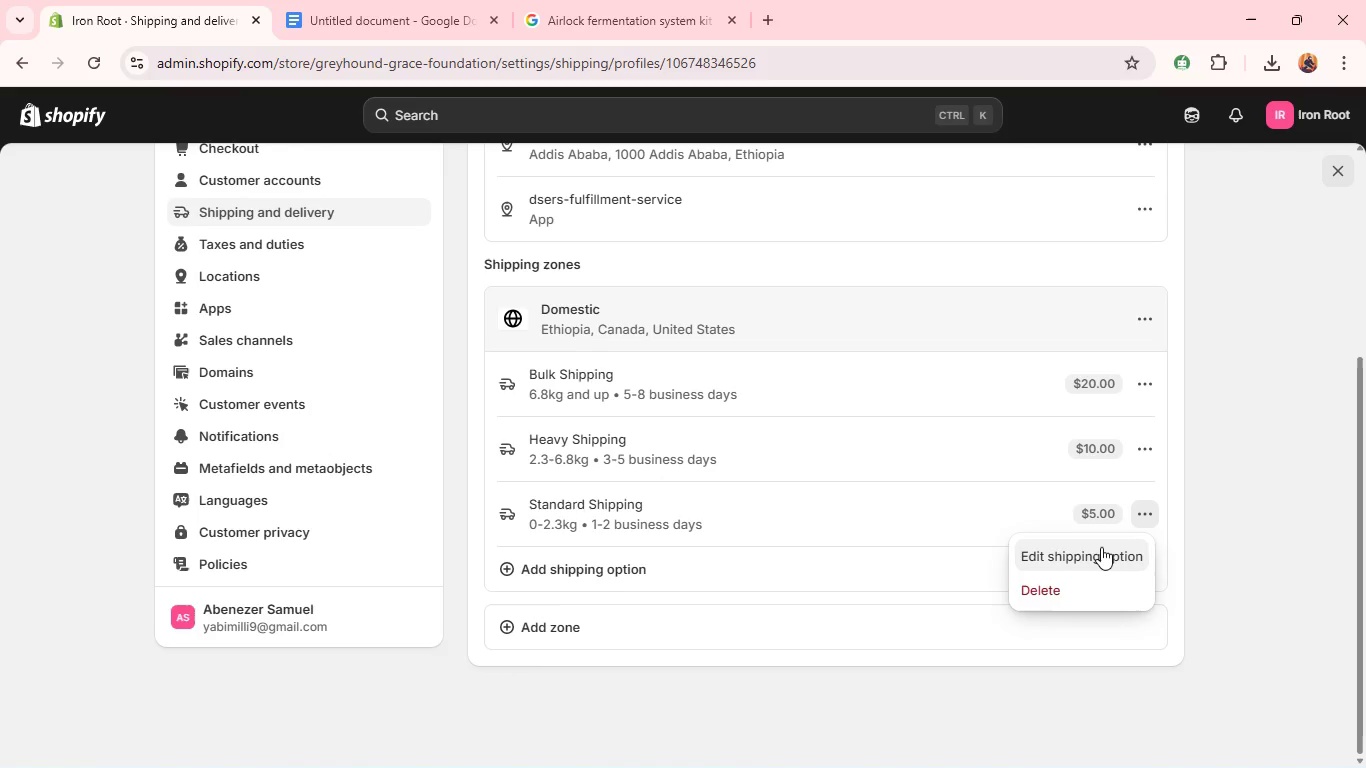 
left_click([1101, 547])
 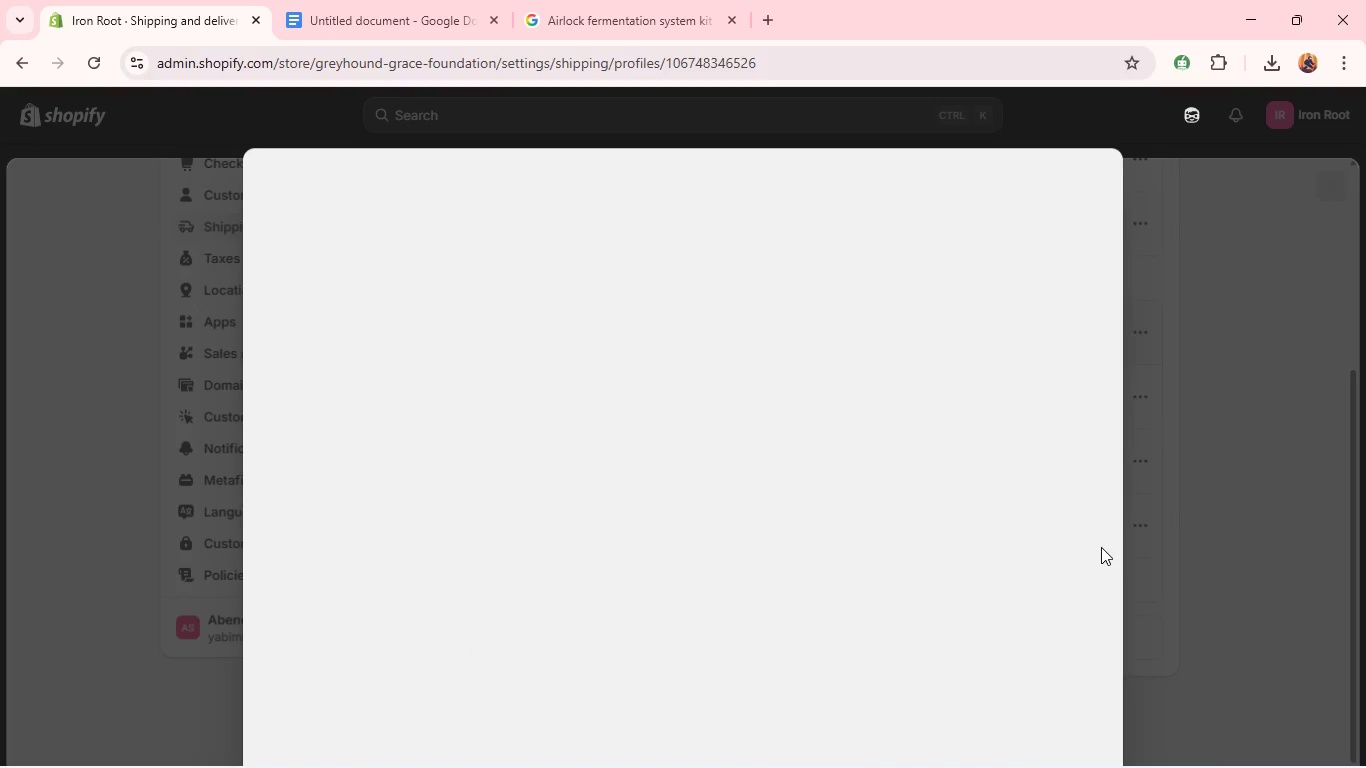 
wait(8.31)
 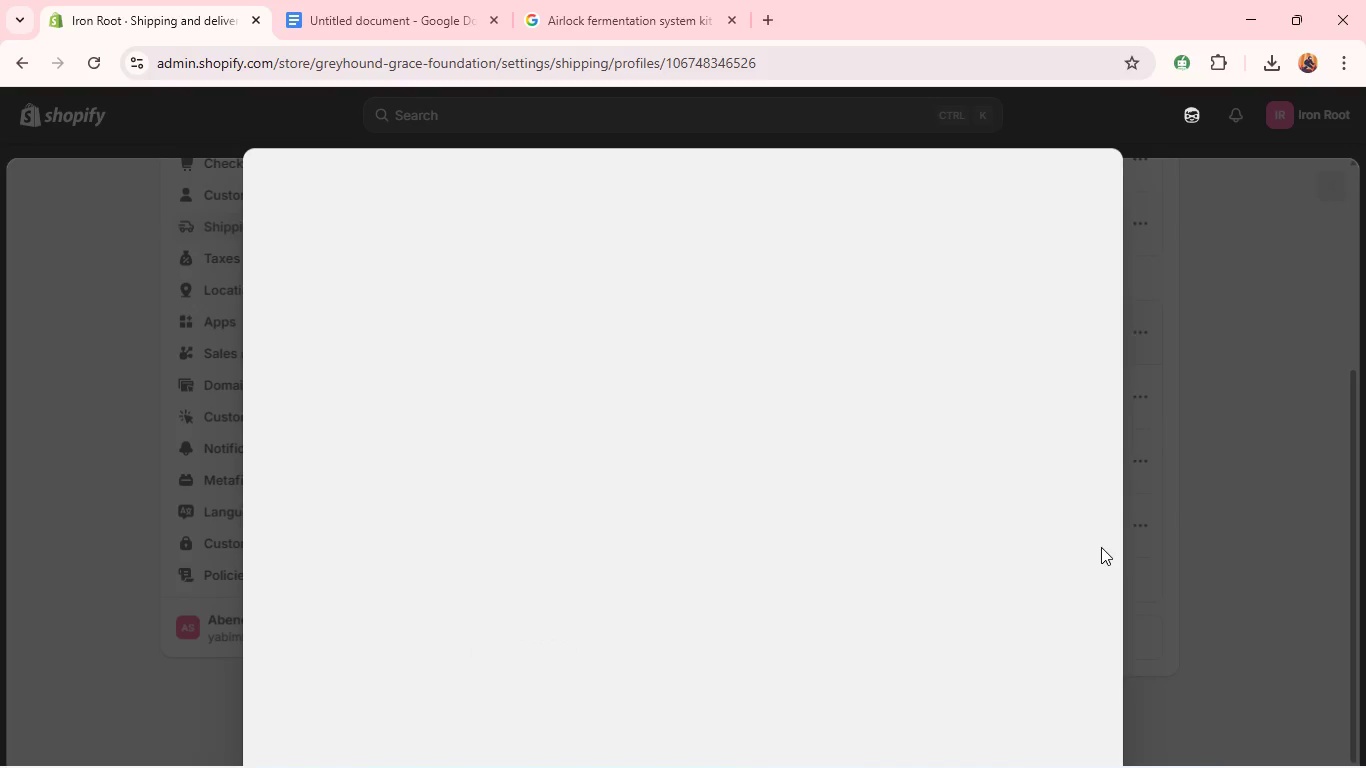 
left_click([639, 467])
 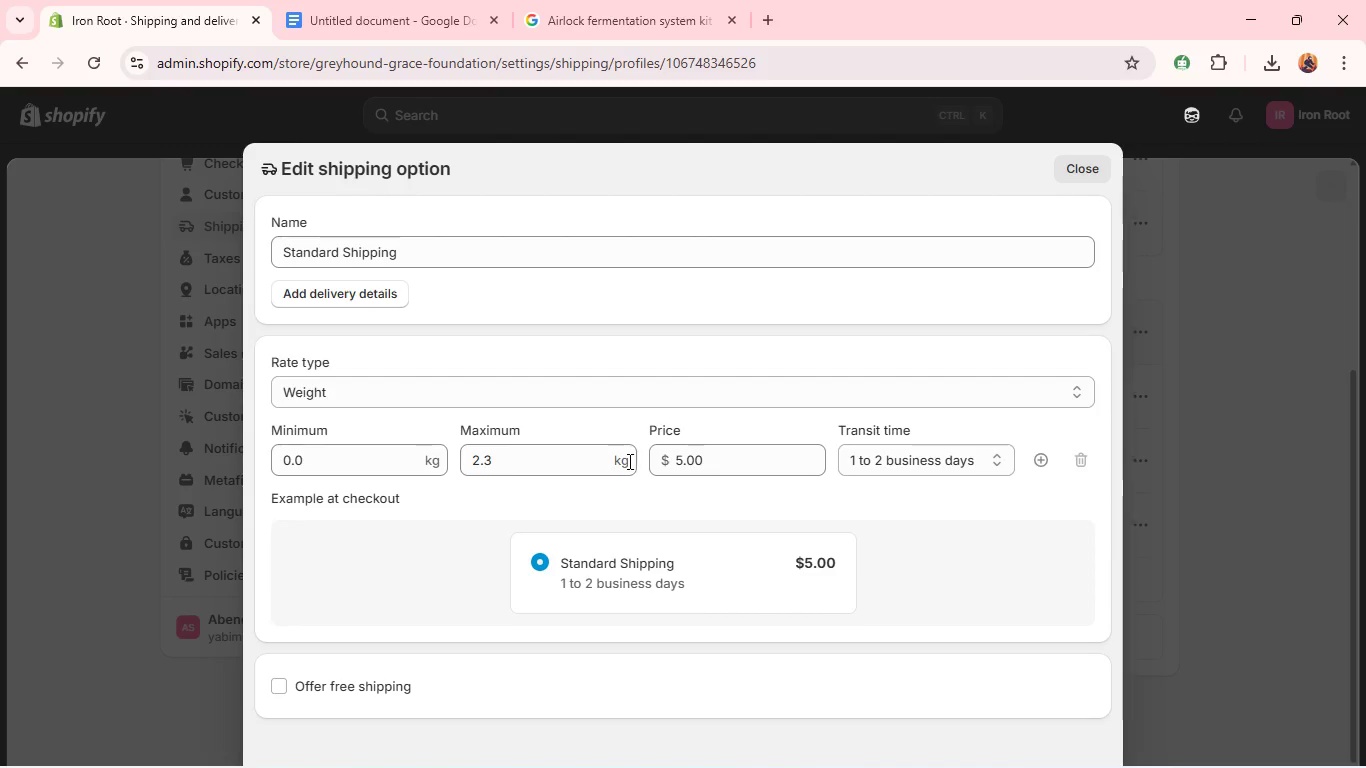 
left_click([628, 461])
 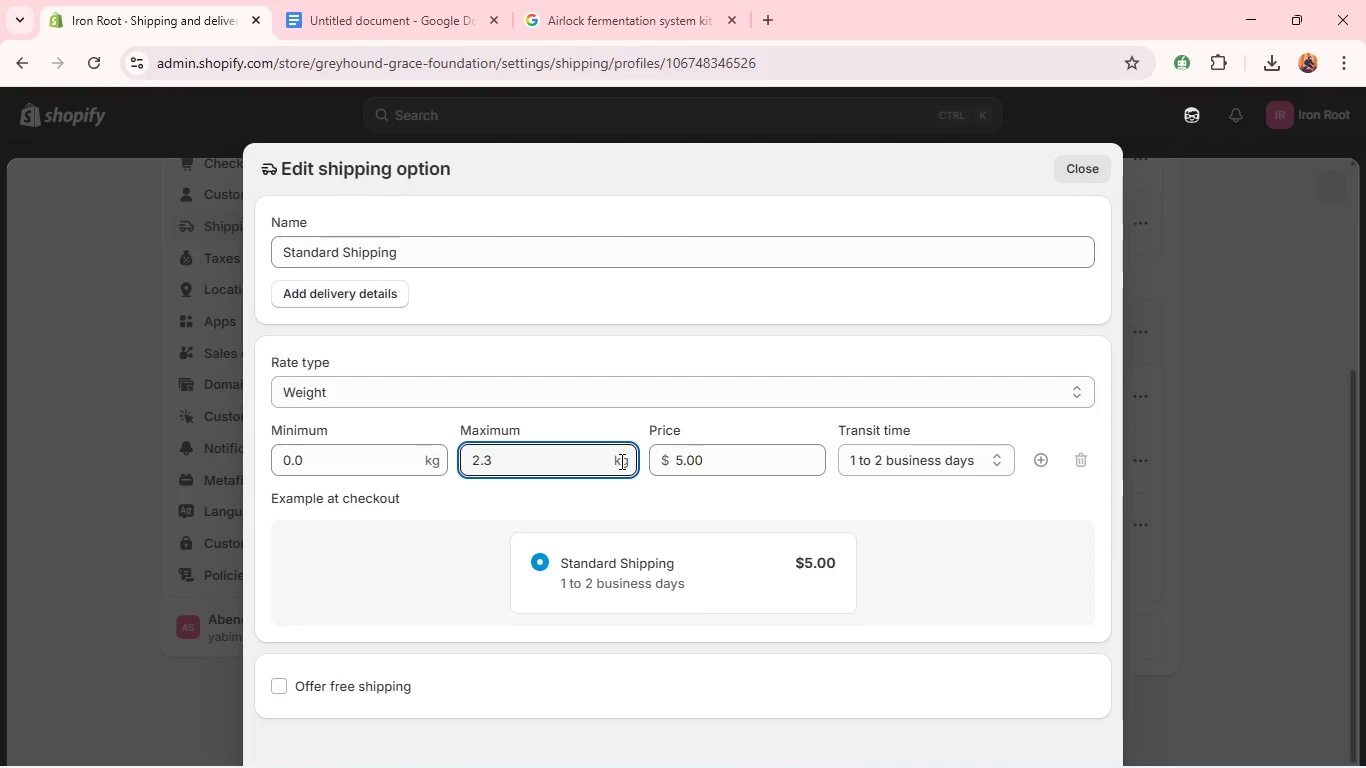 
left_click([620, 461])
 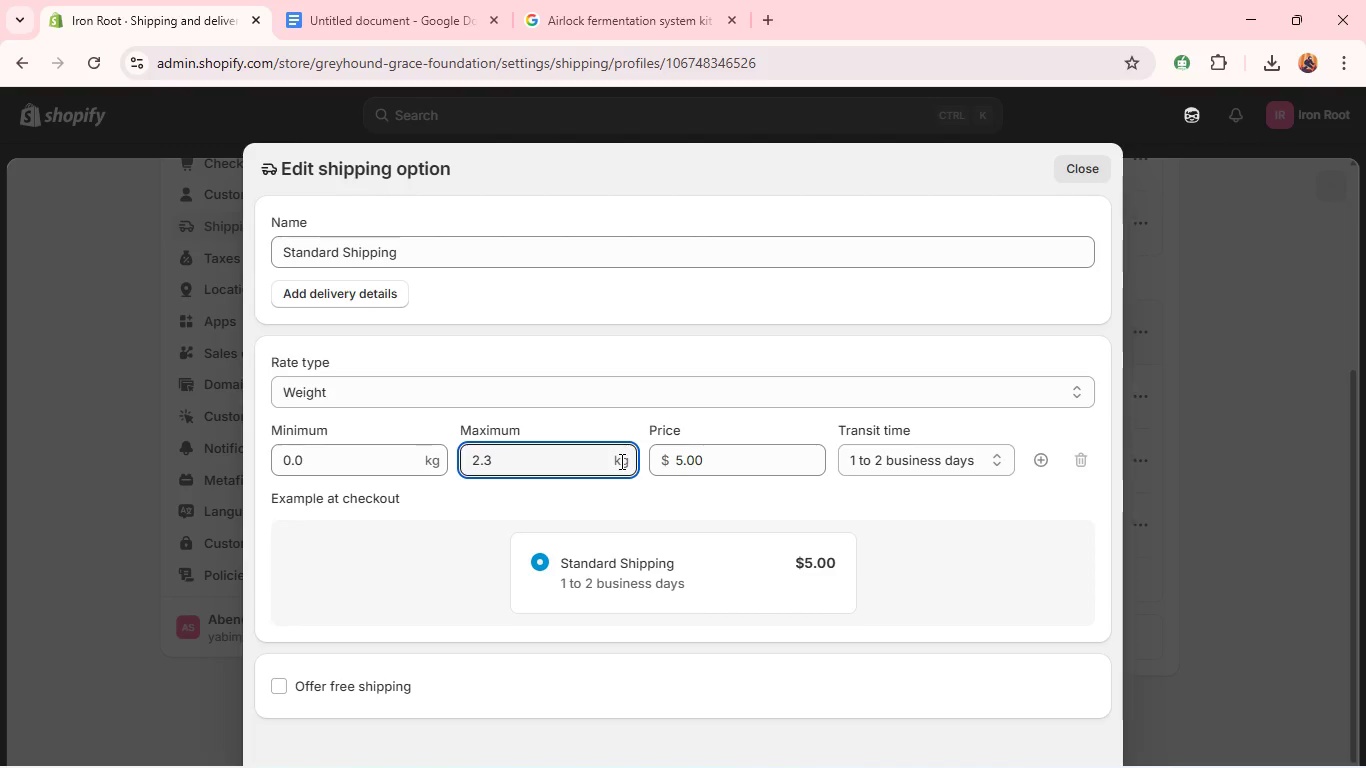 
double_click([620, 461])
 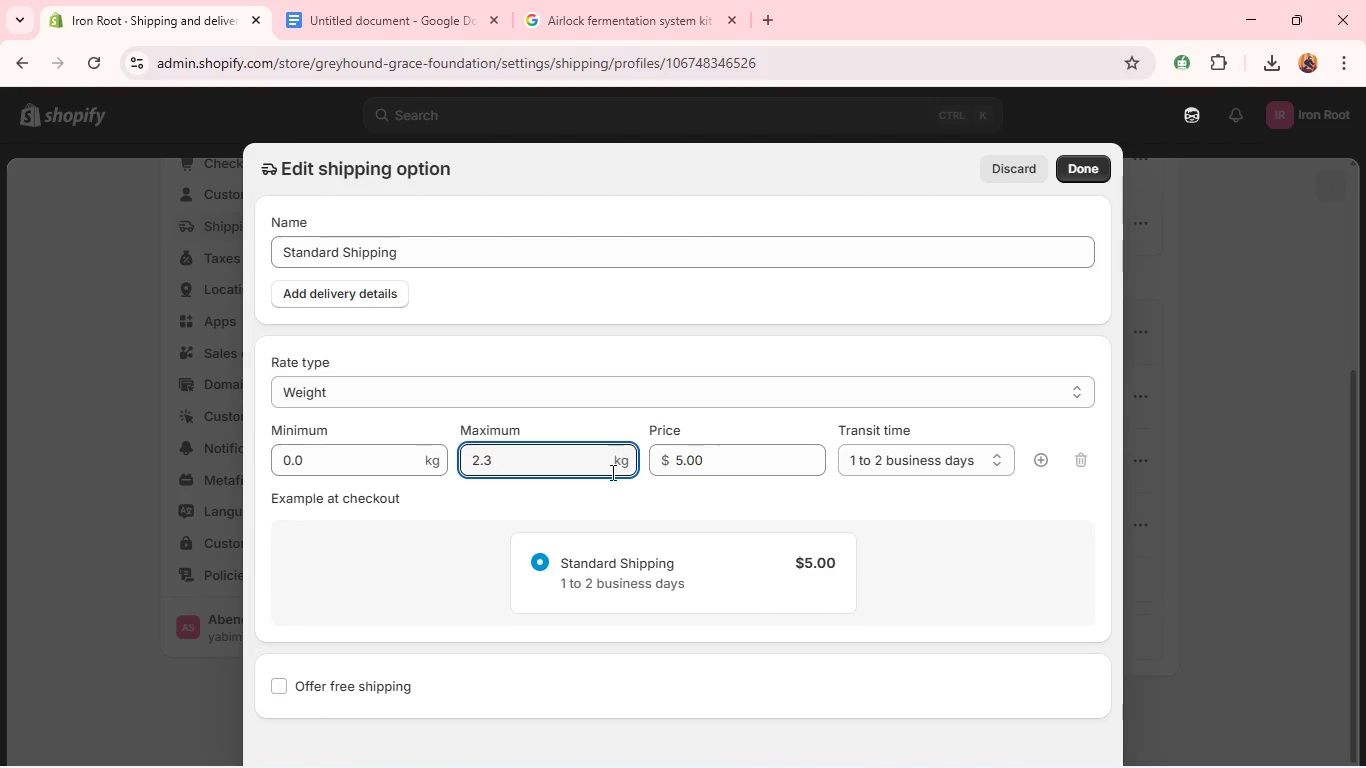 
wait(10.77)
 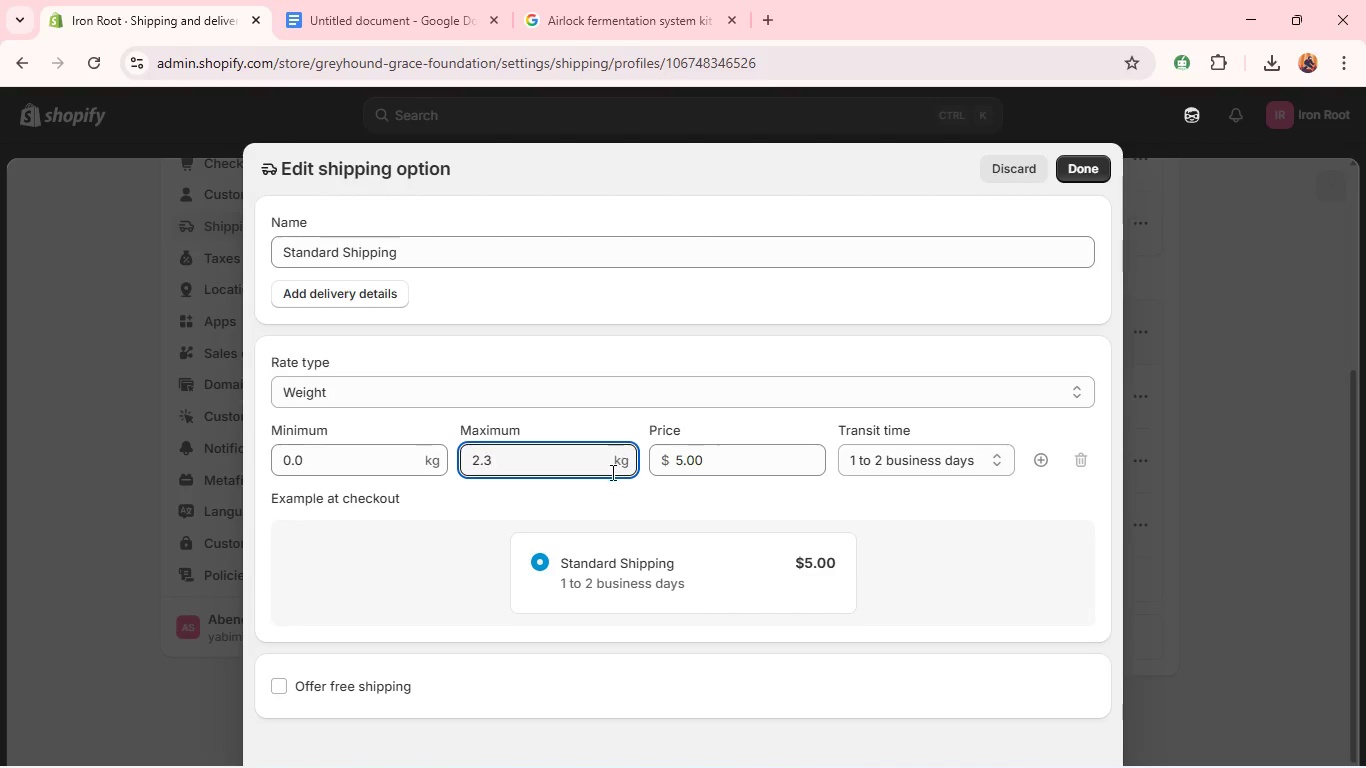 
left_click([1072, 173])
 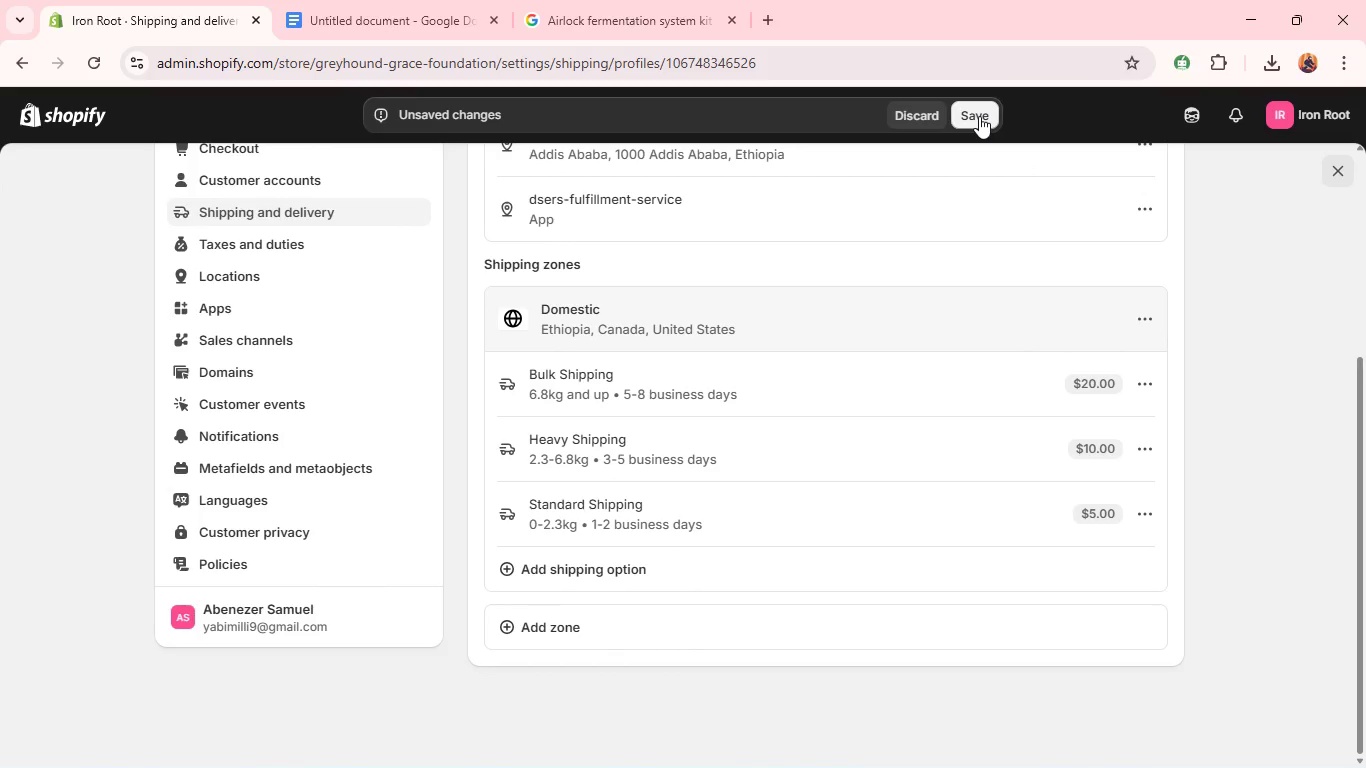 
wait(5.03)
 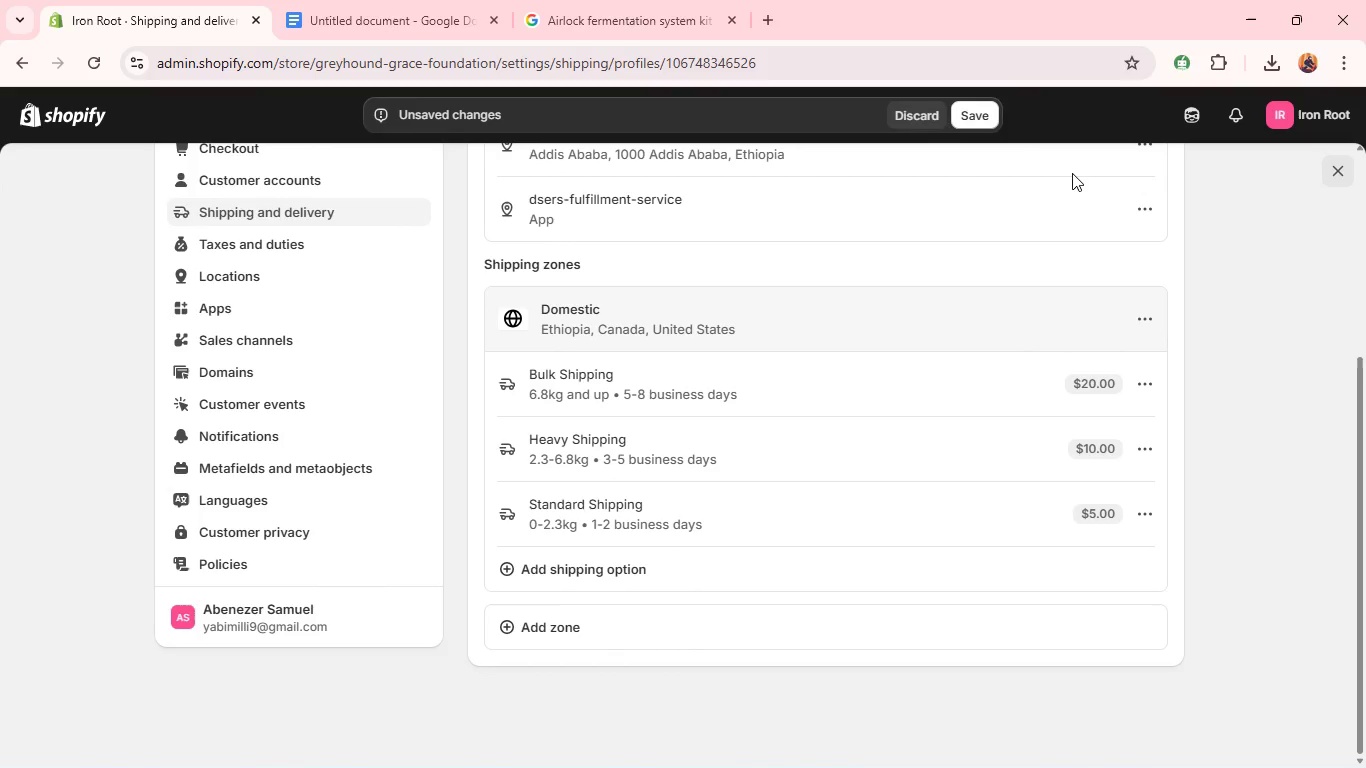 
left_click([979, 116])
 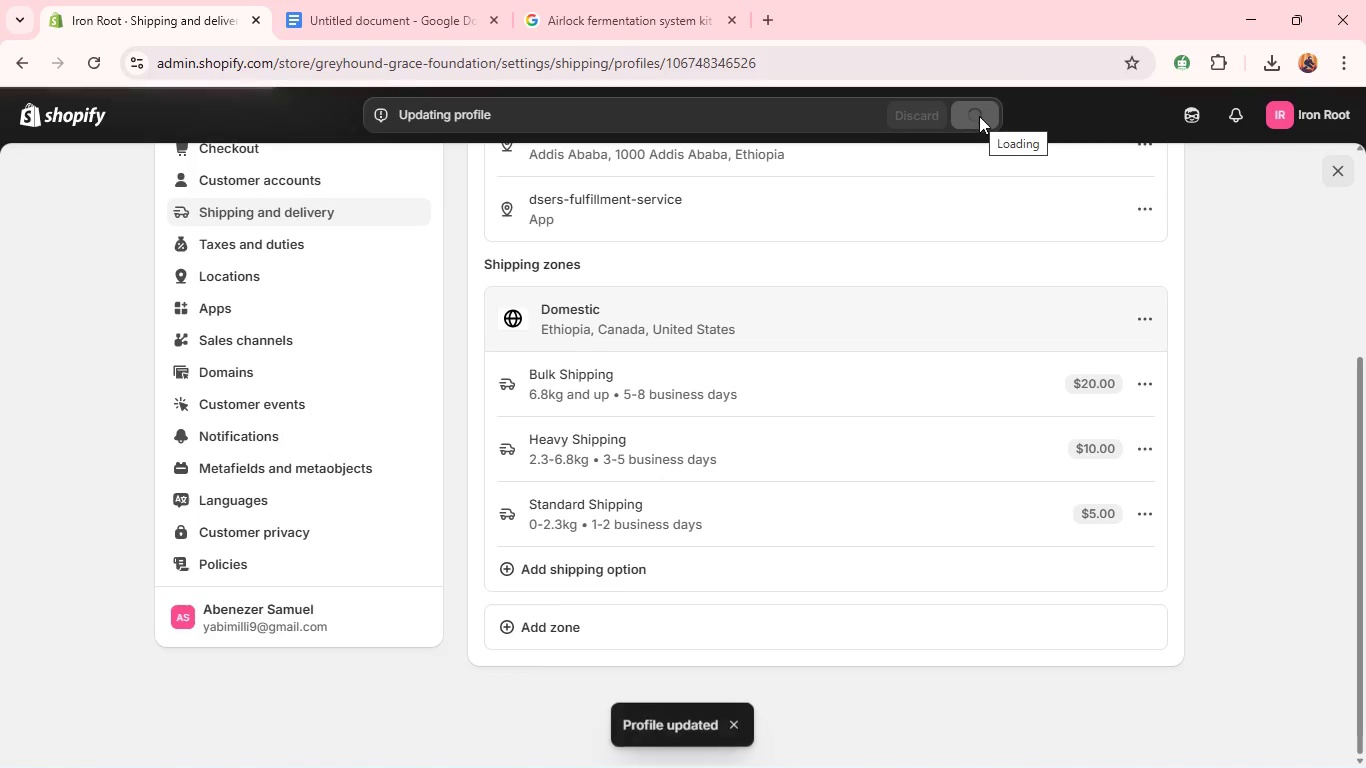 
mouse_move([1123, 175])
 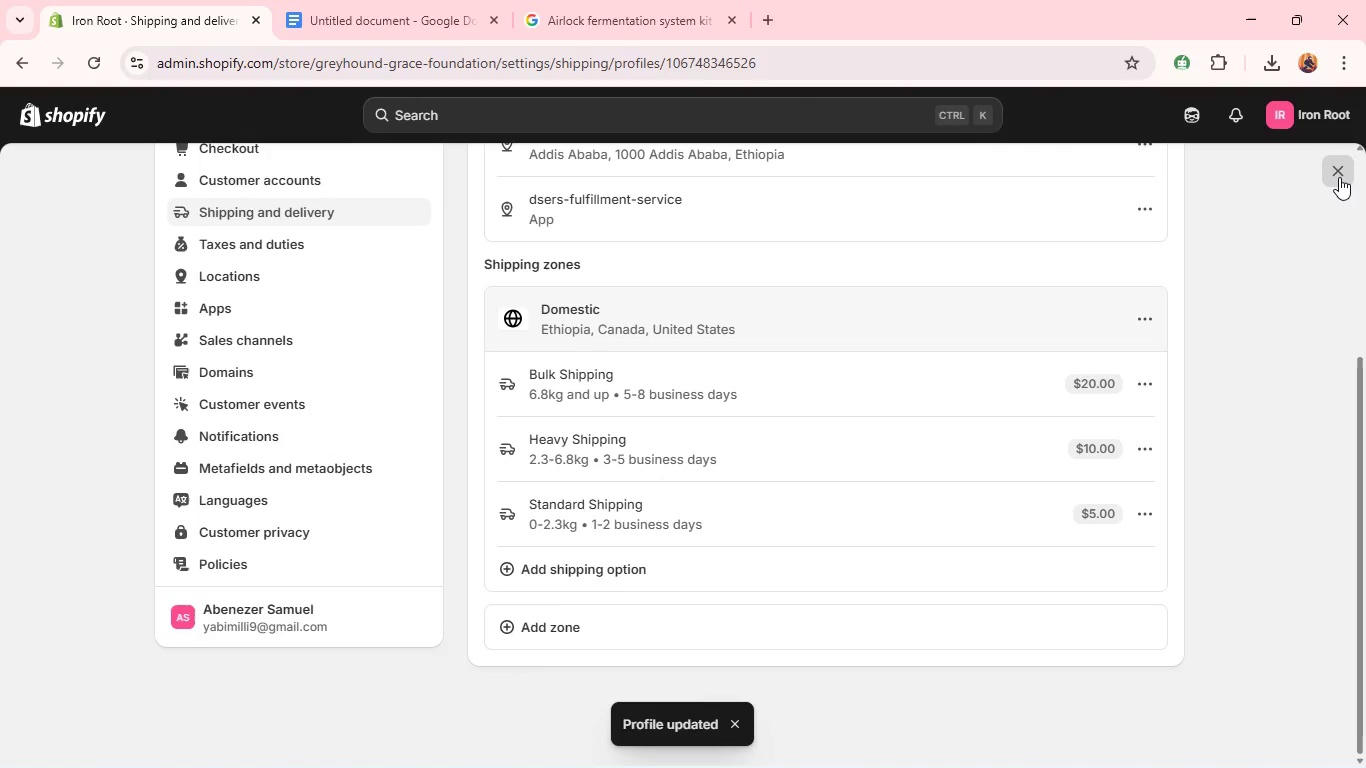 
left_click([1339, 177])
 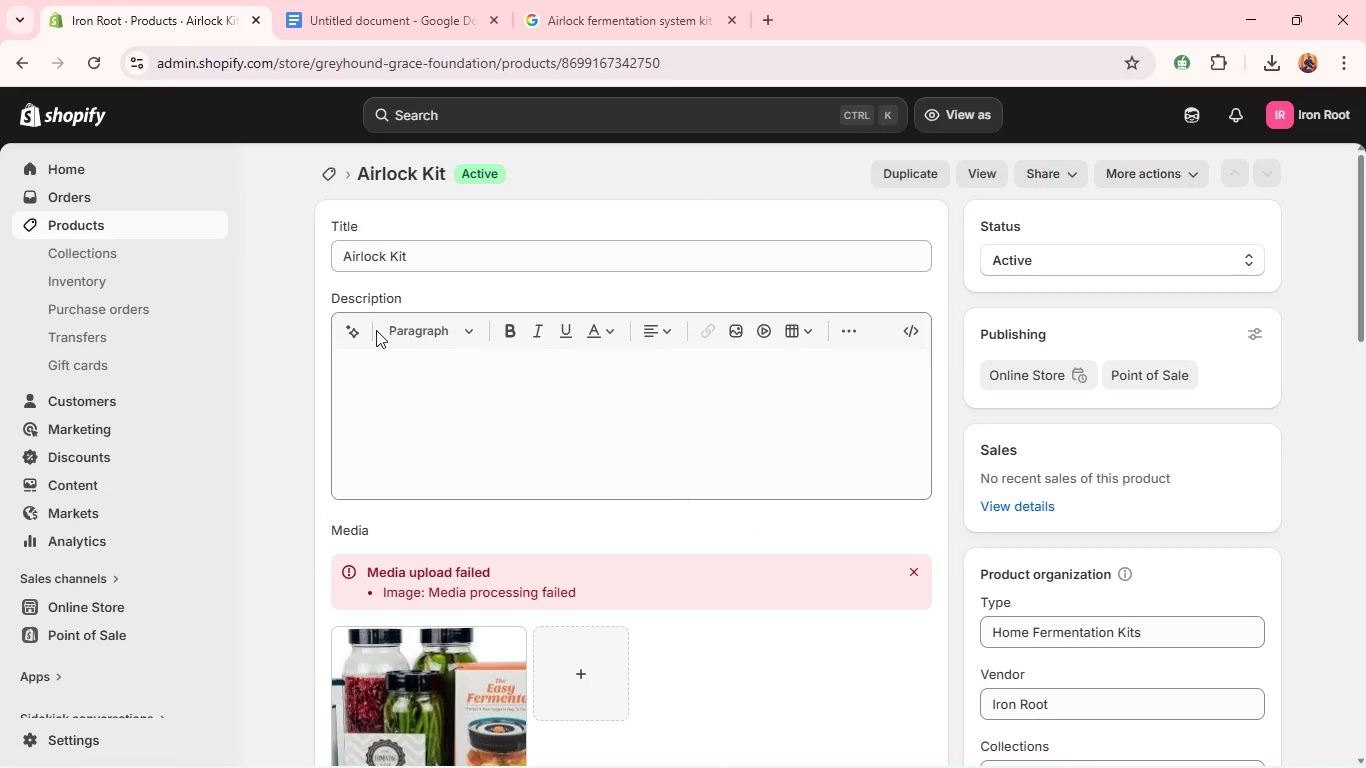 
wait(6.44)
 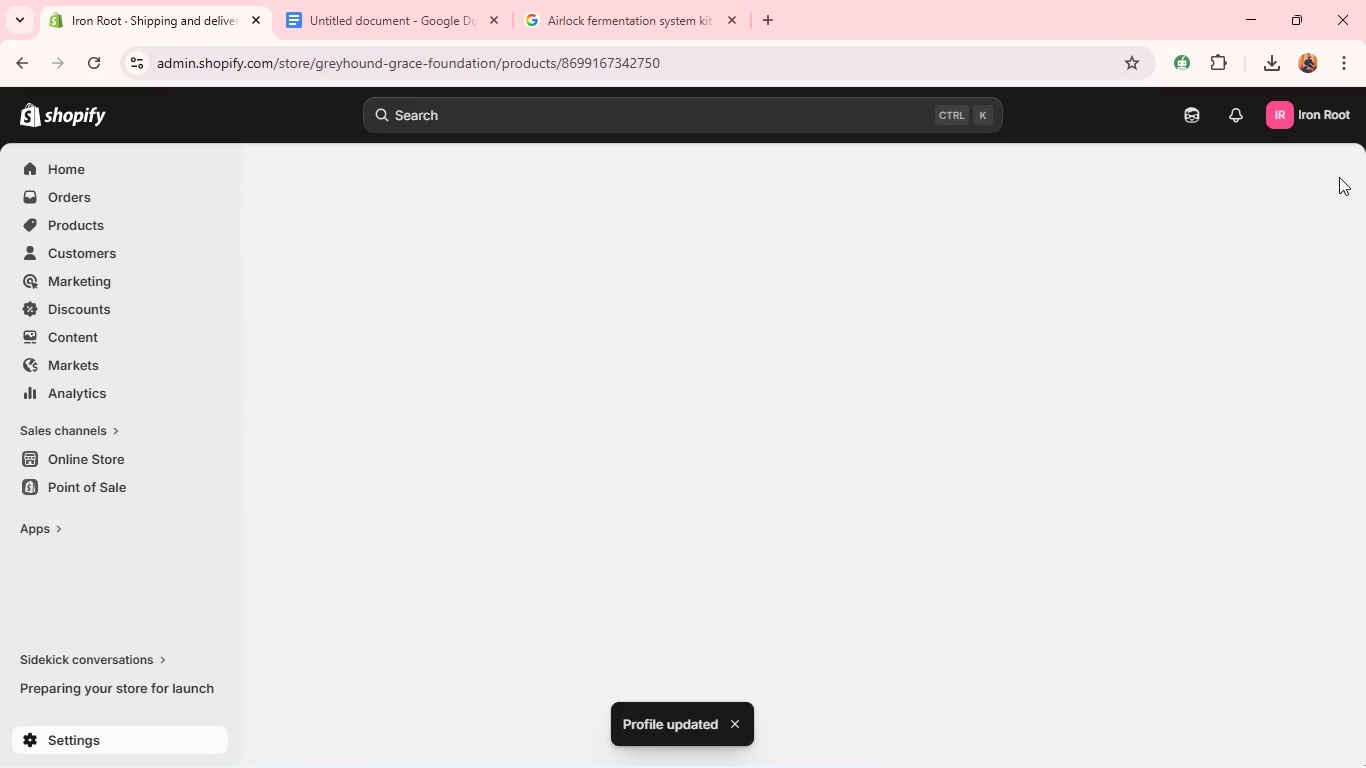 
left_click([191, 227])
 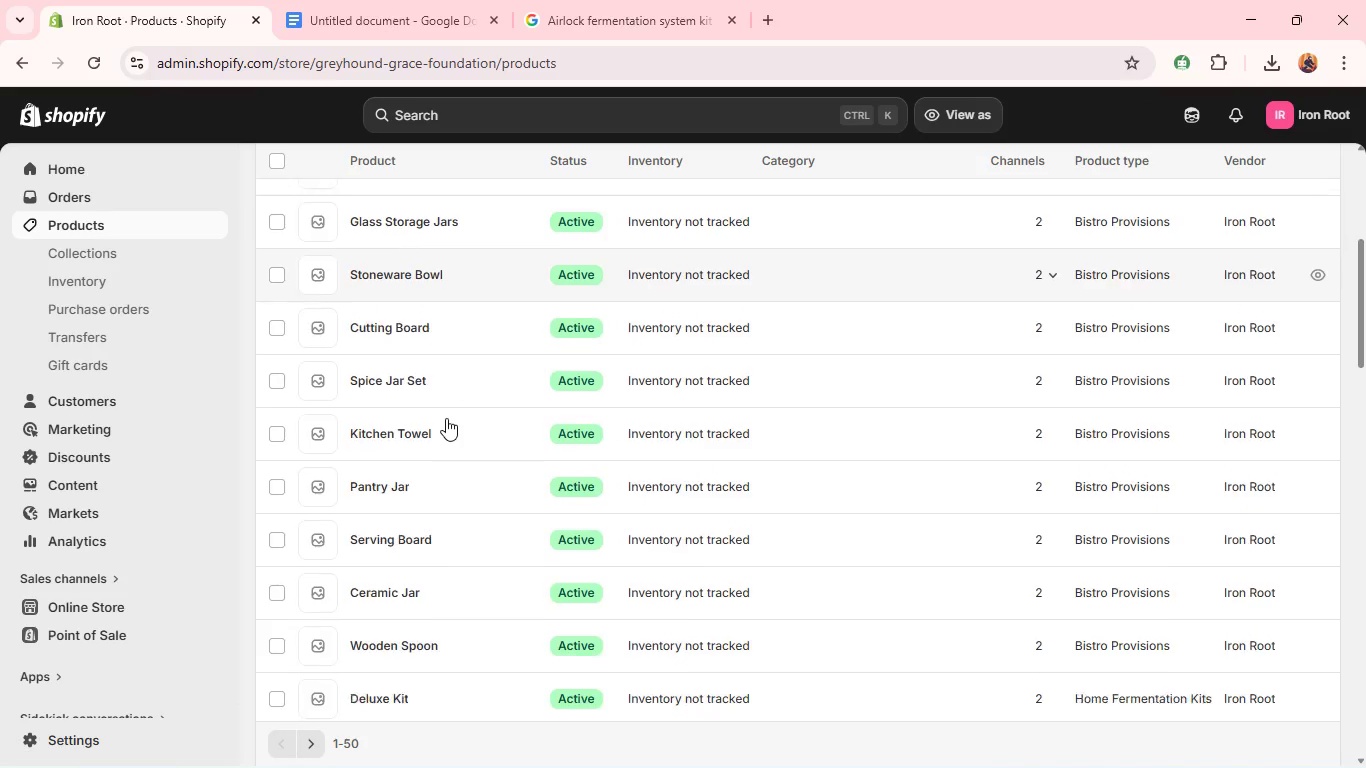 
wait(13.72)
 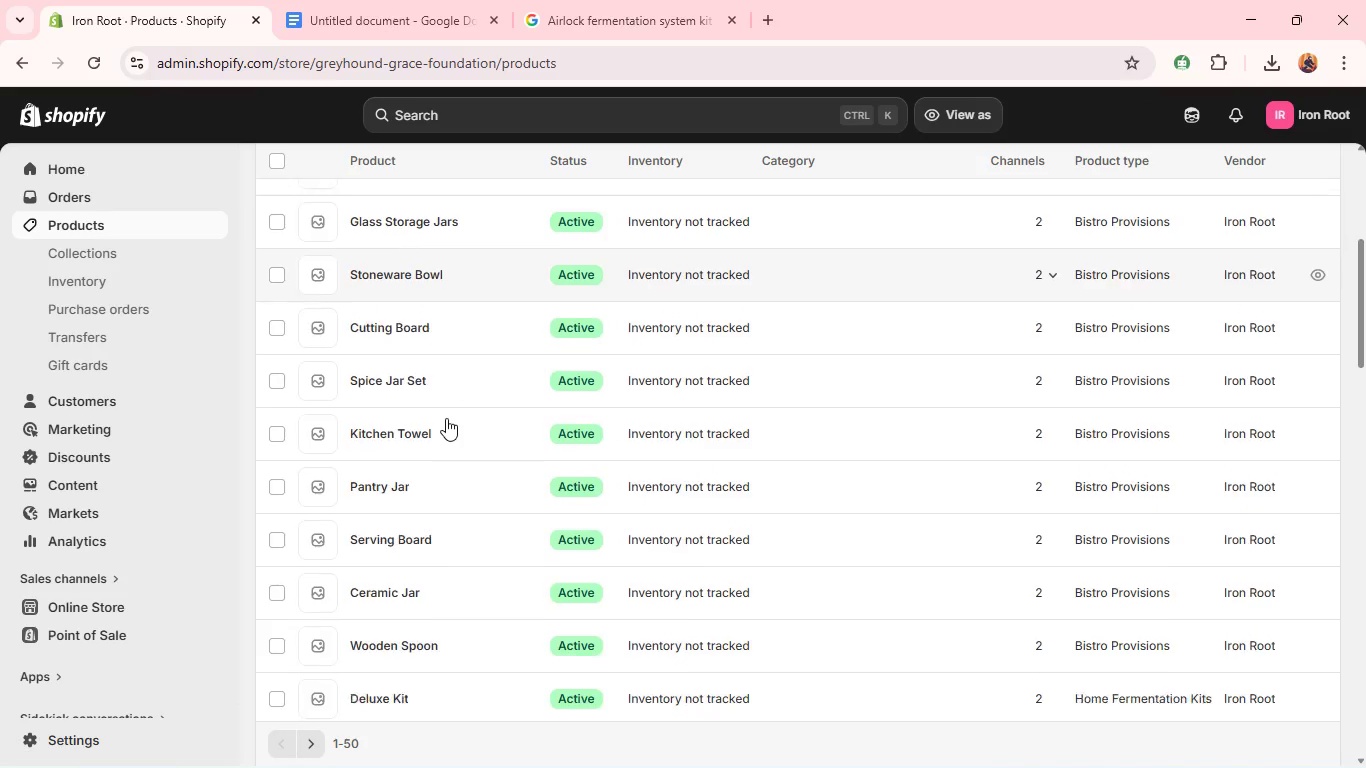 
left_click([352, 644])
 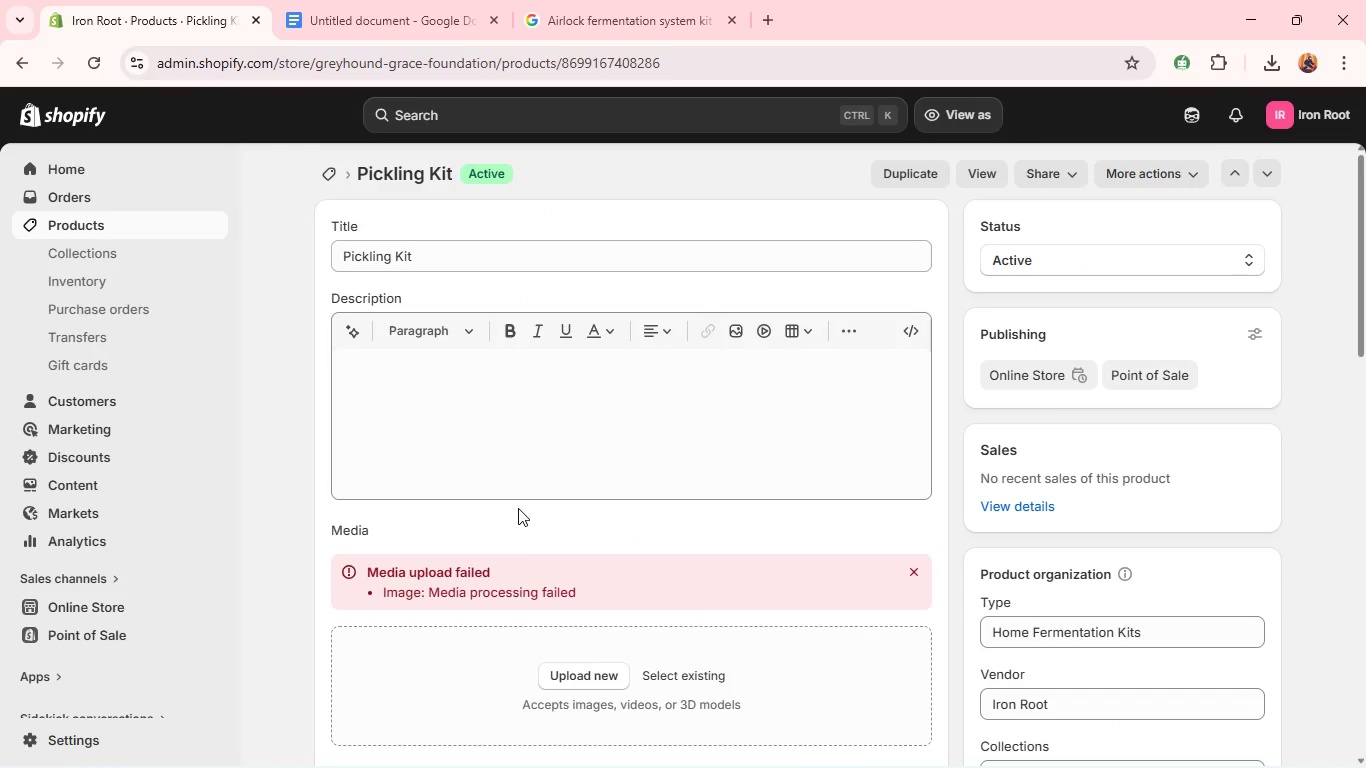 
wait(9.31)
 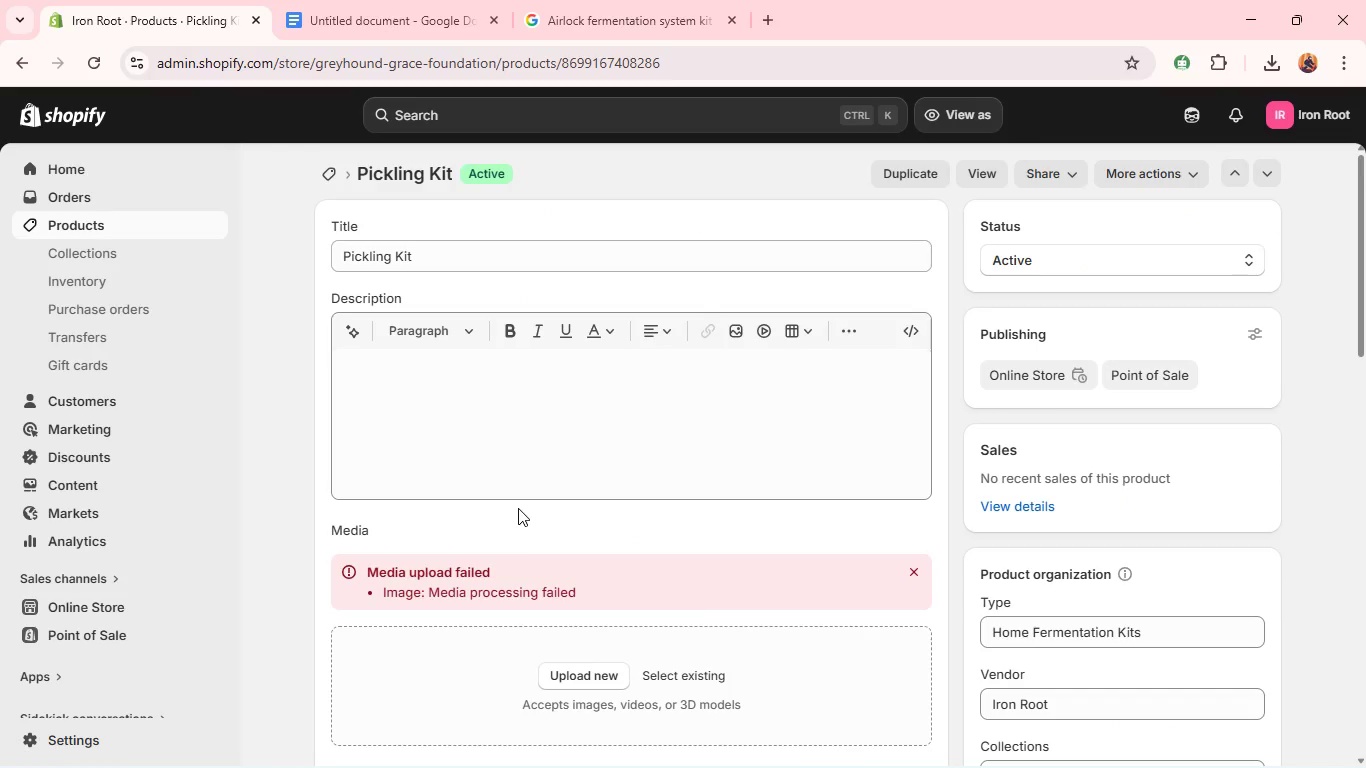 
double_click([456, 377])
 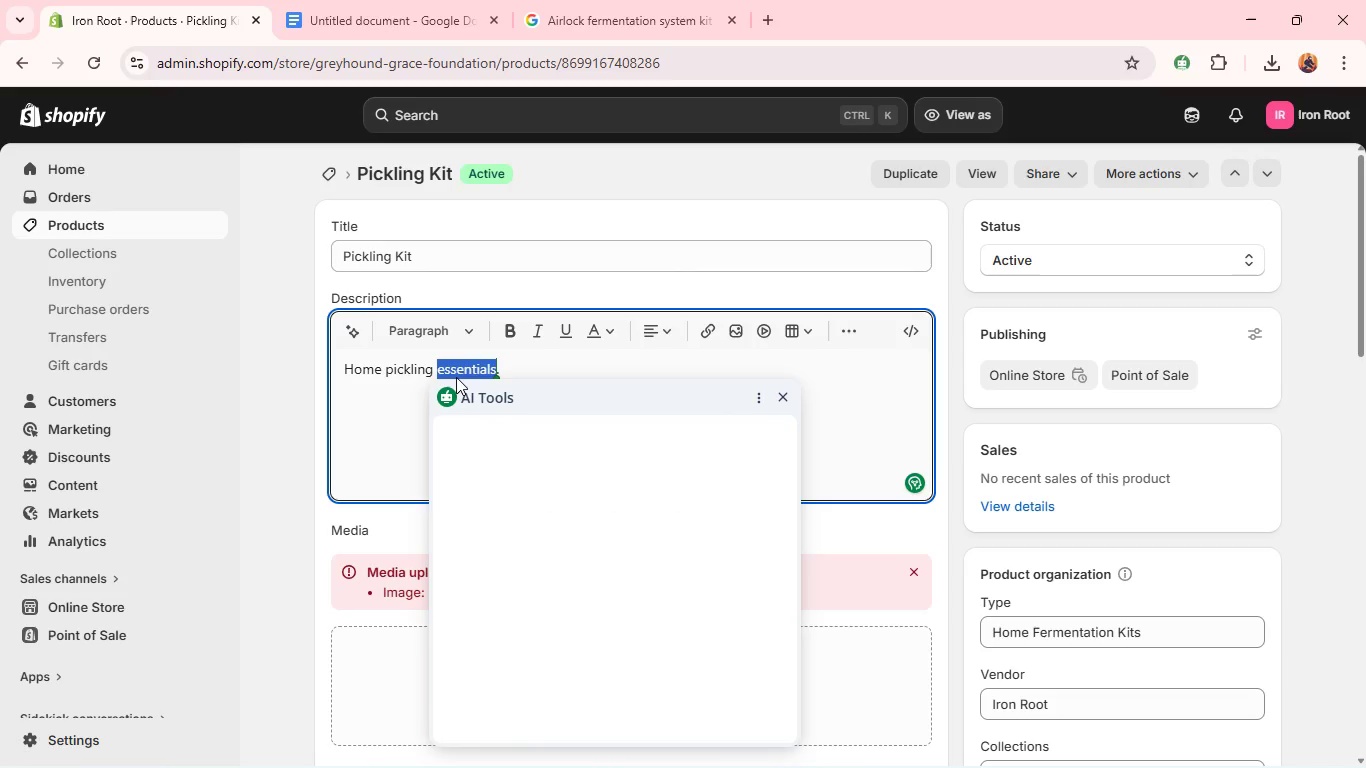 
key(Control+A)
 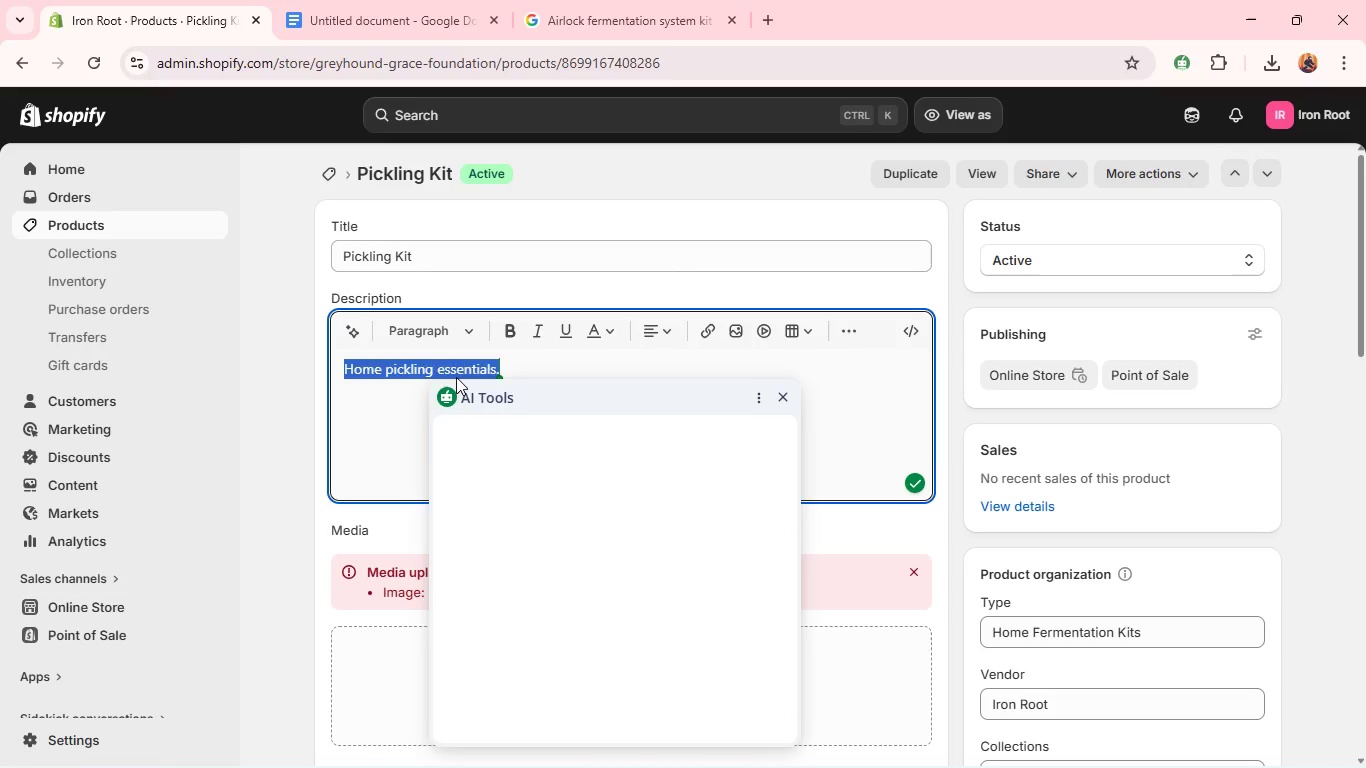 
type(Home kit for crafting crisp pickled vegetable. )
key(Backspace)
key(Backspace)
type(s. )
 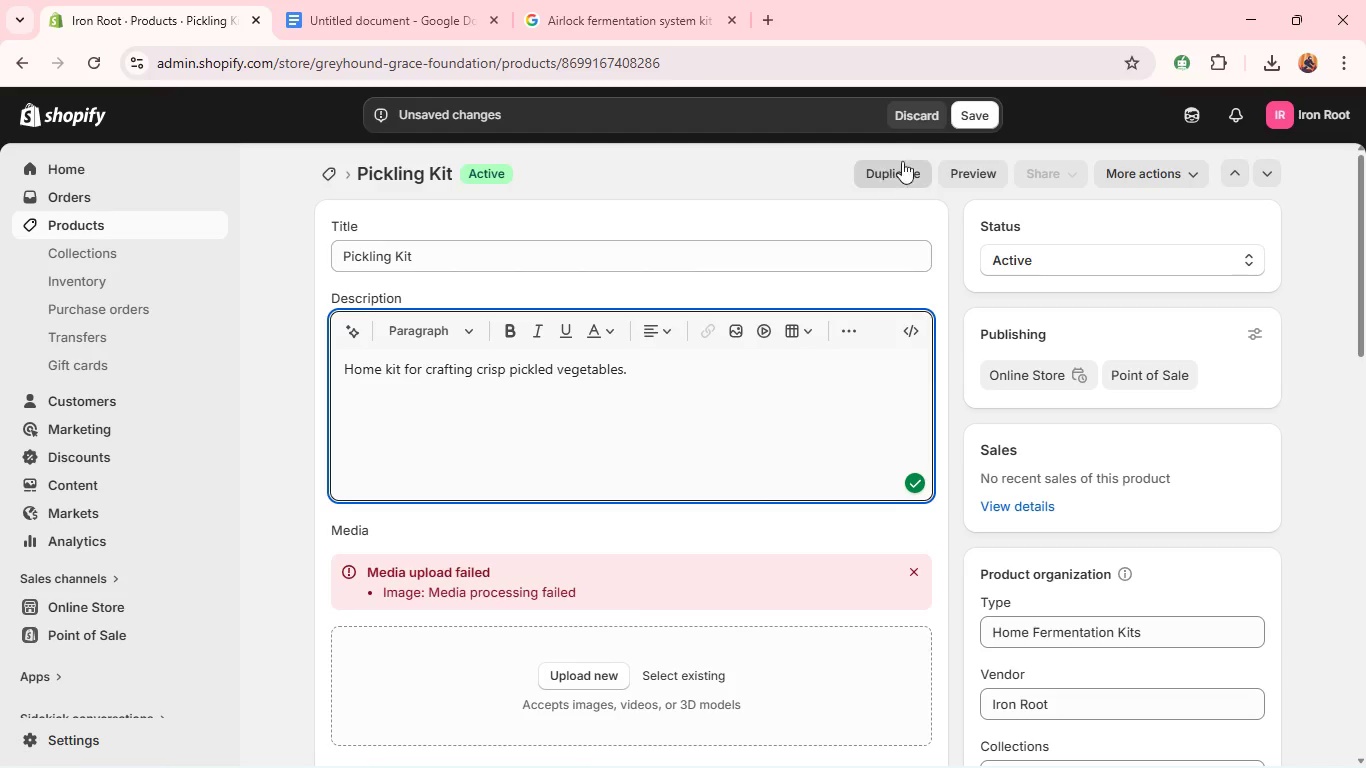 
left_click([967, 120])
 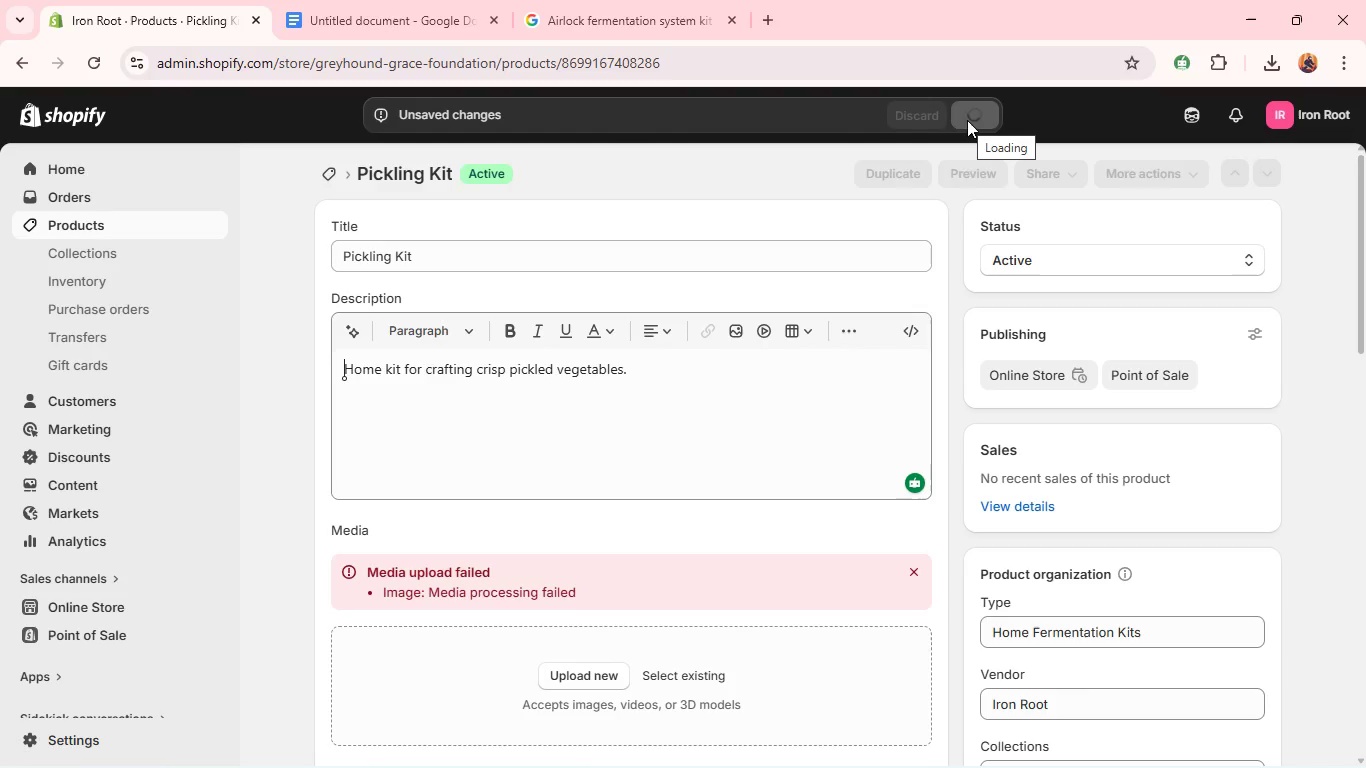 
wait(6.22)
 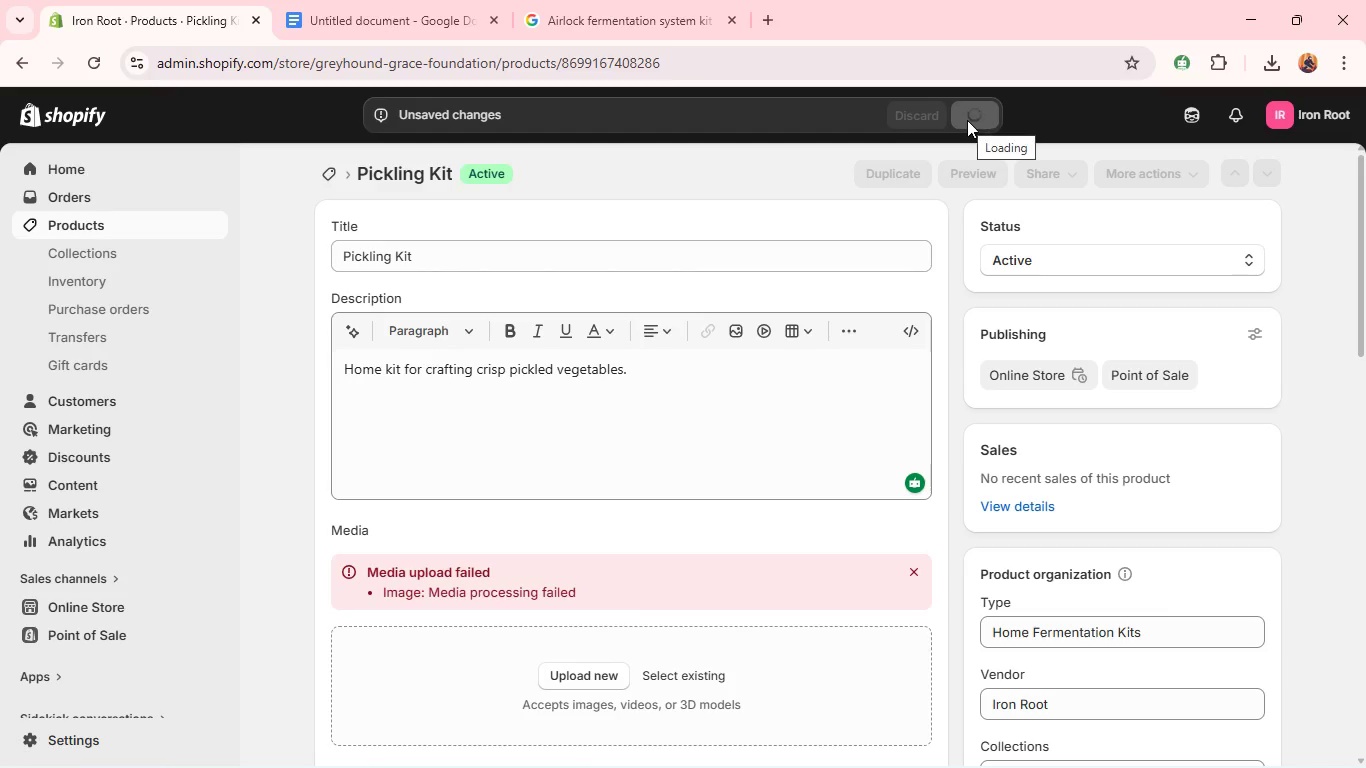 
left_click([407, 16])
 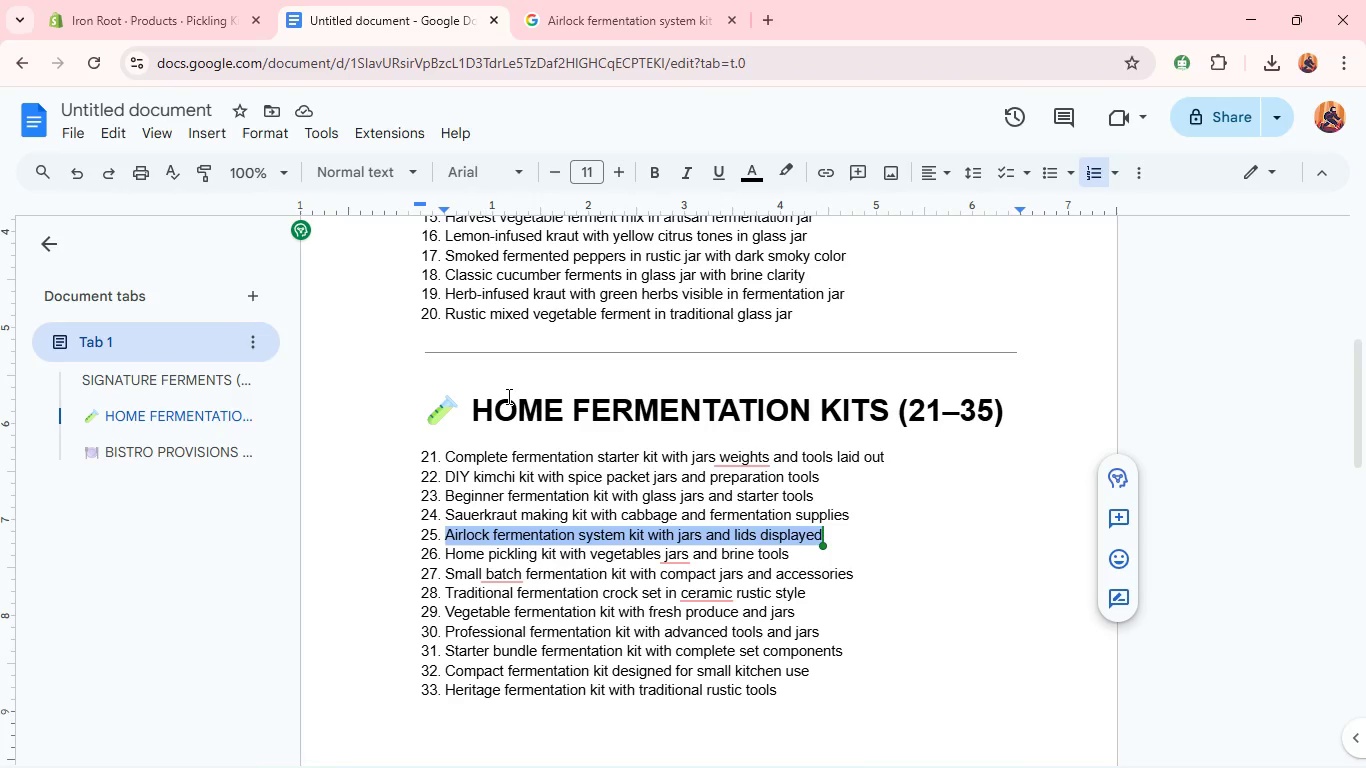 
hold_key(key=Unknown, duration=0.38)
 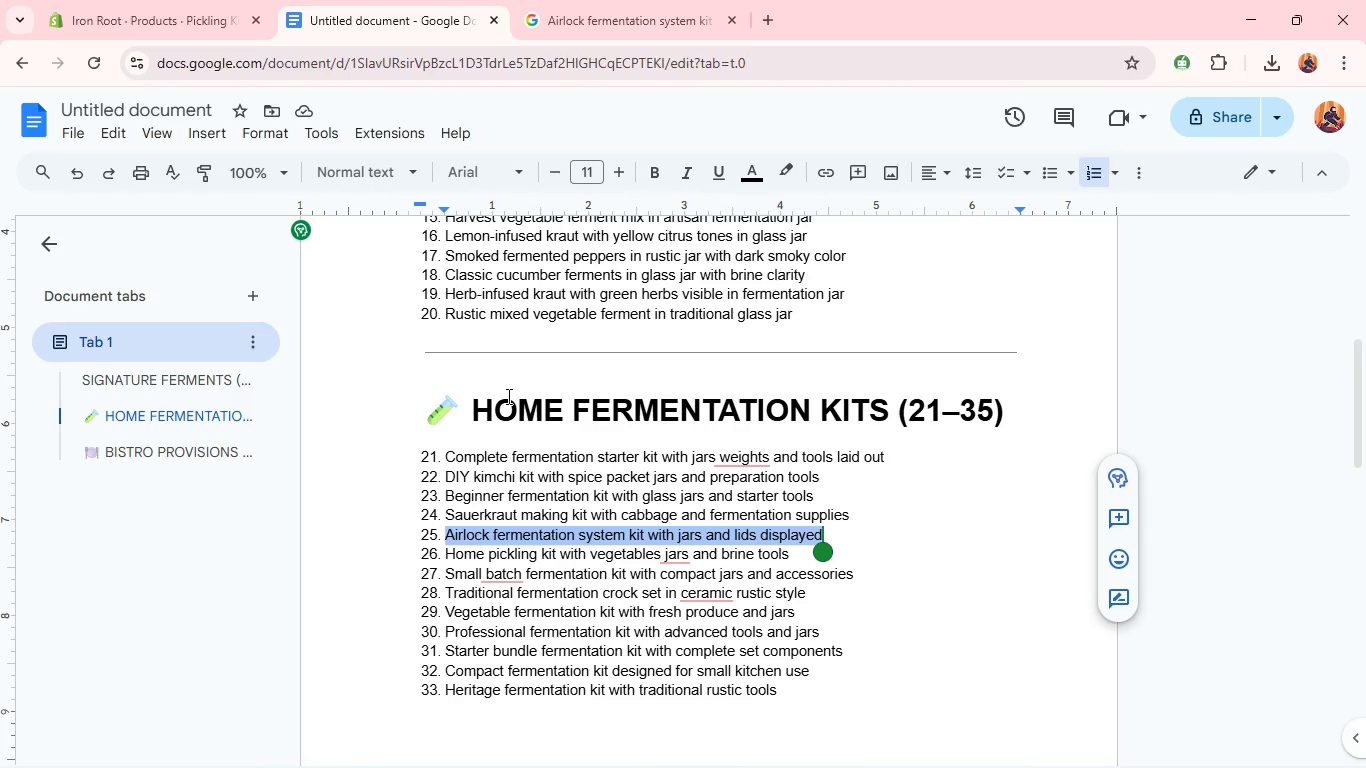 
hold_key(key=Unknown, duration=0.45)
 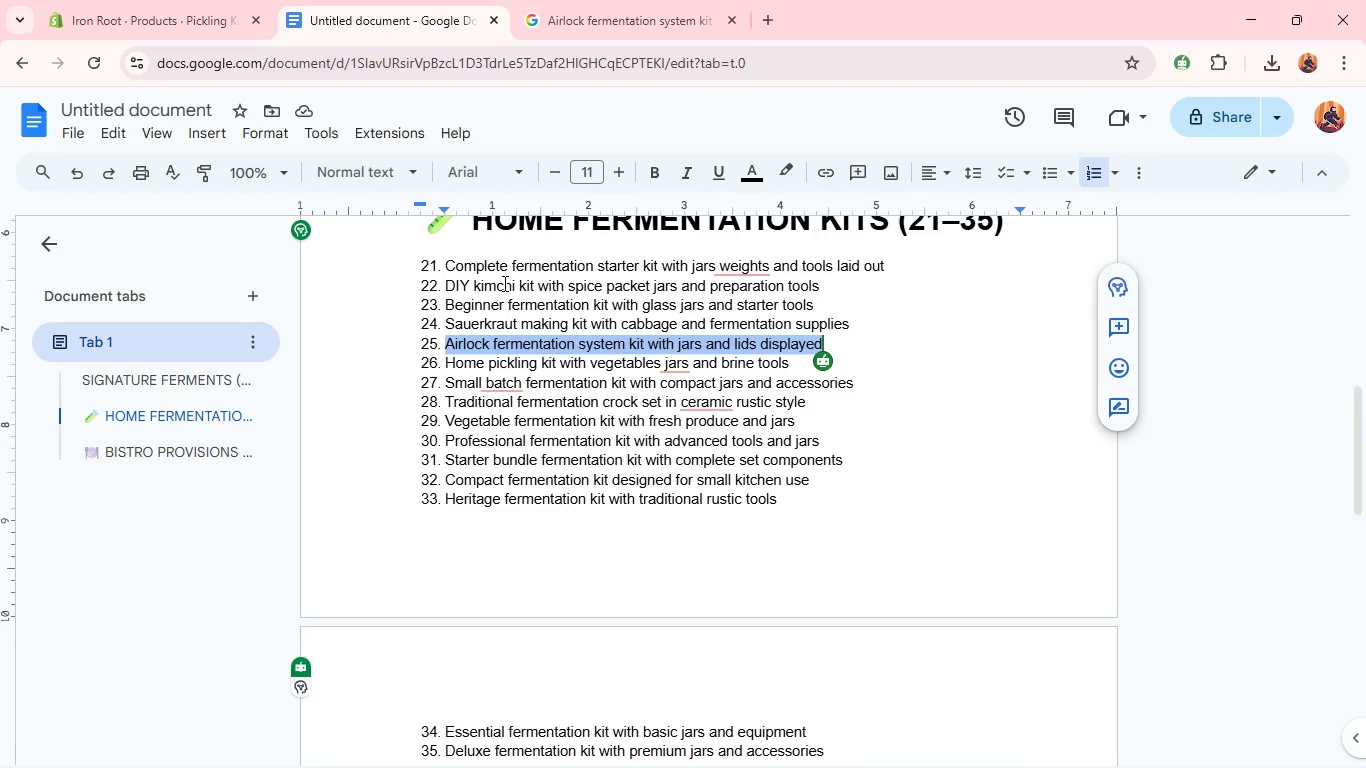 
double_click([509, 357])
 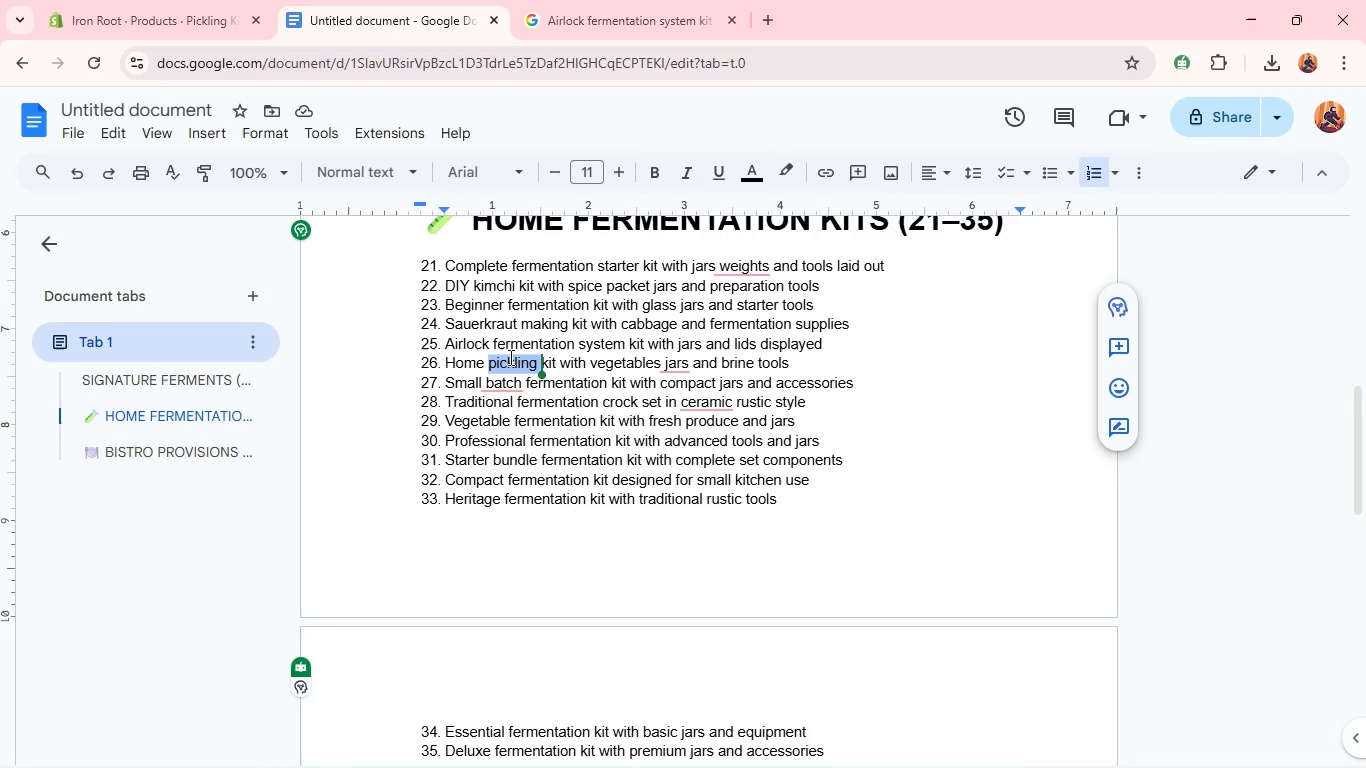 
triple_click([509, 357])
 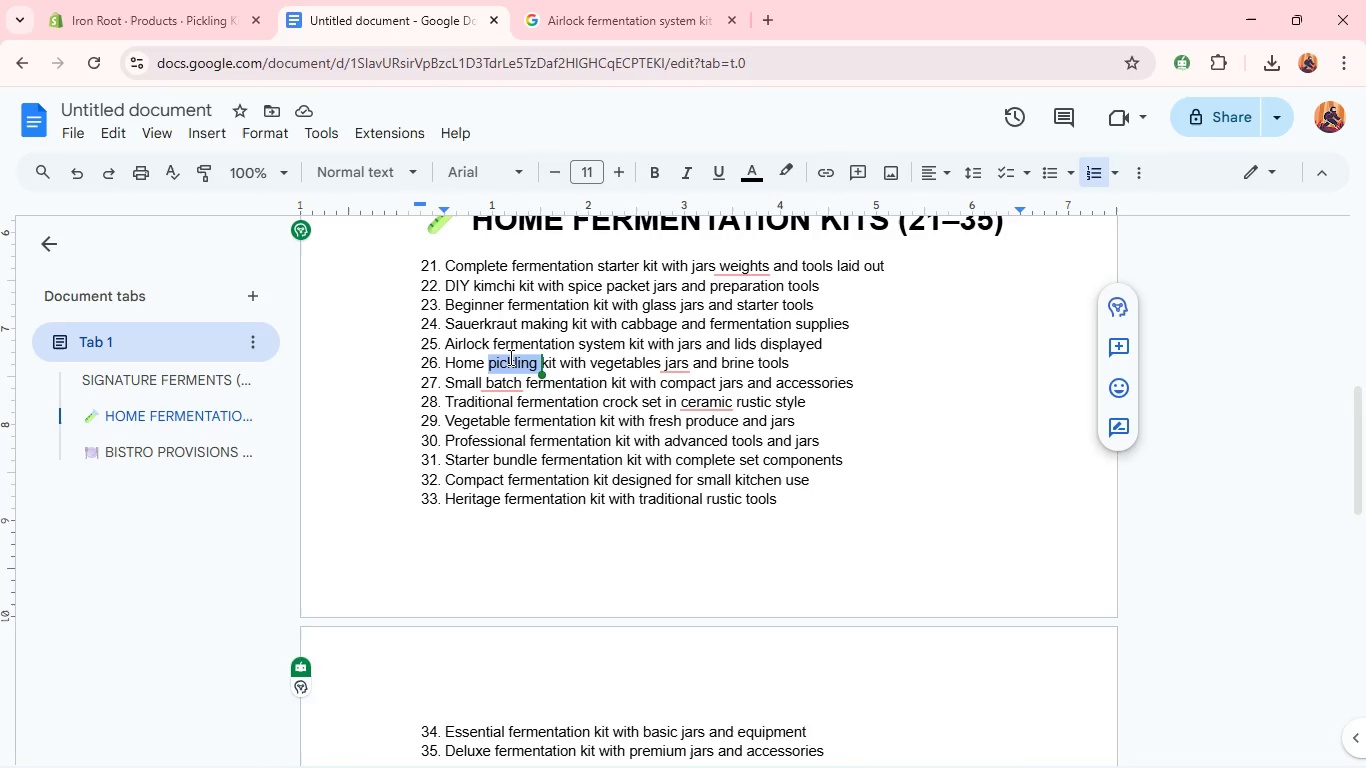 
triple_click([509, 357])
 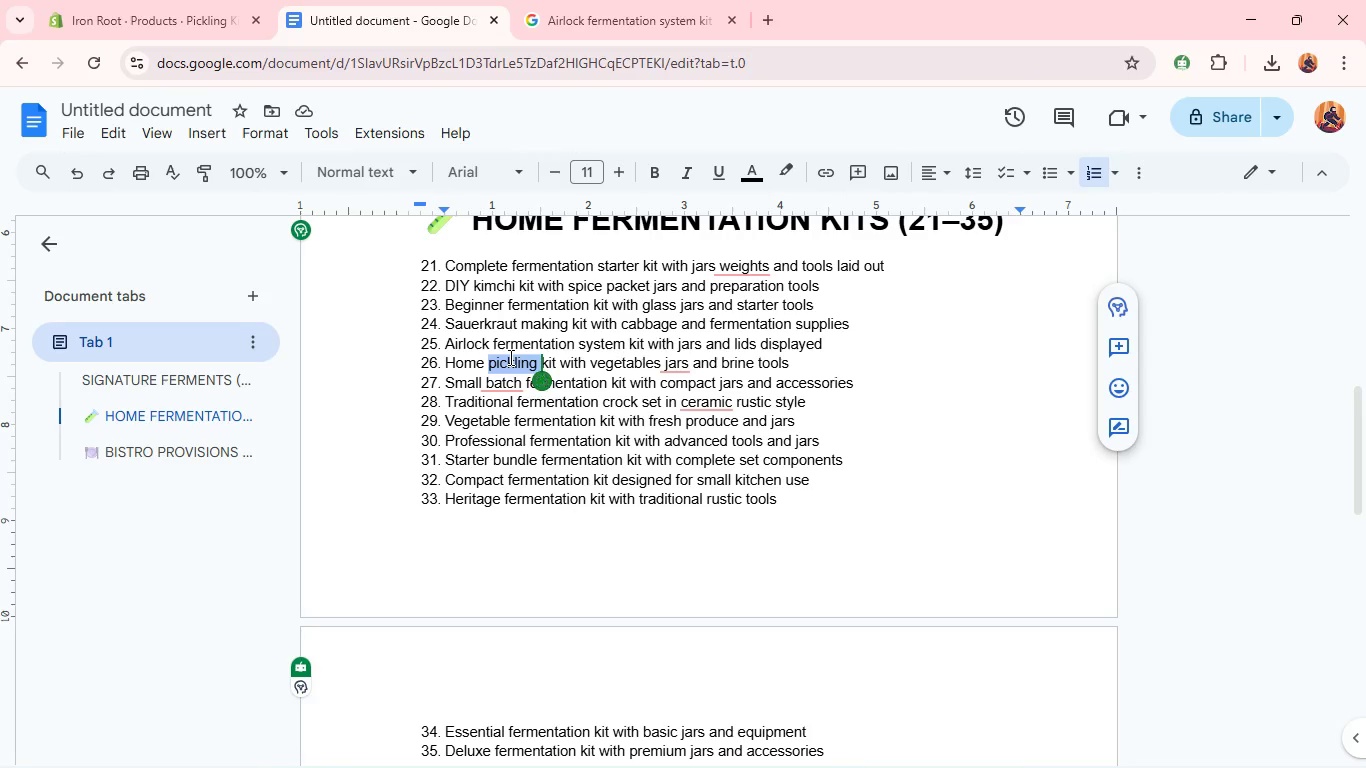 
double_click([509, 357])
 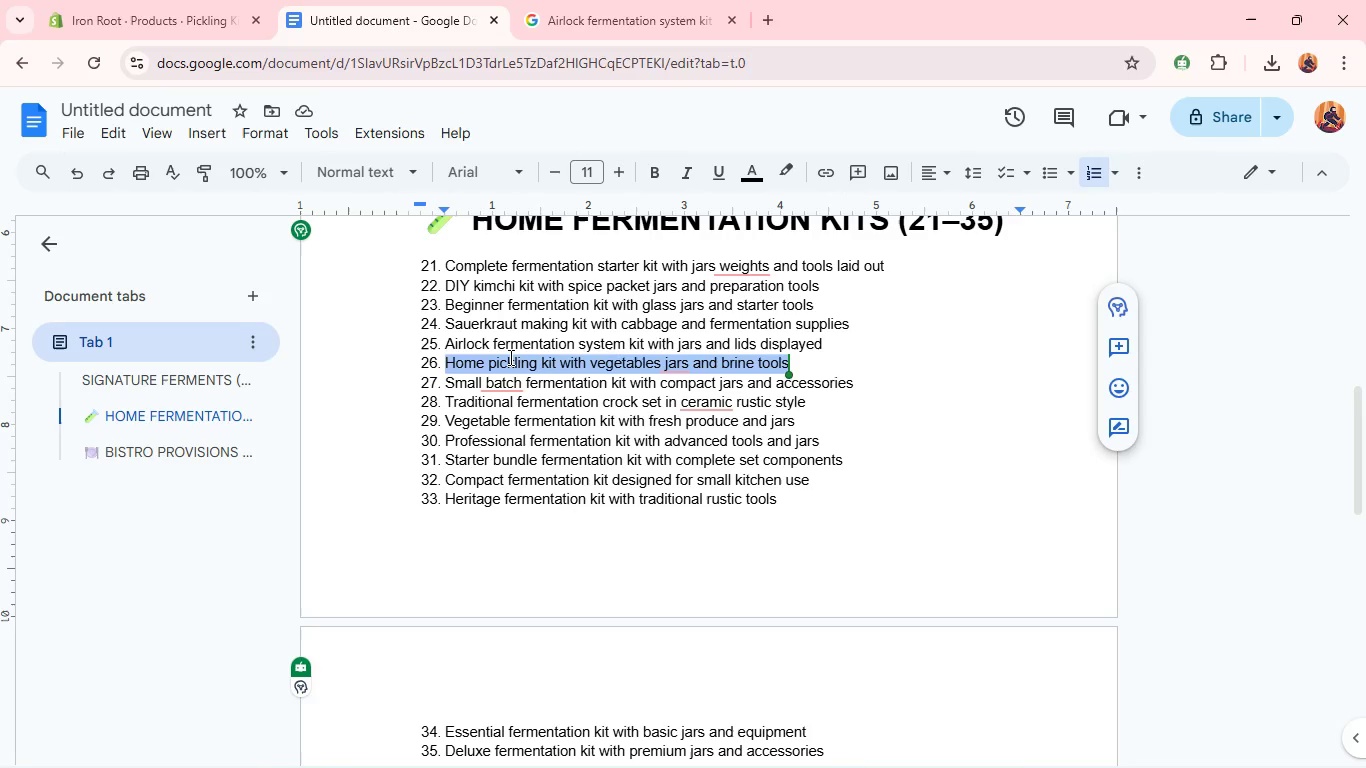 
triple_click([509, 357])
 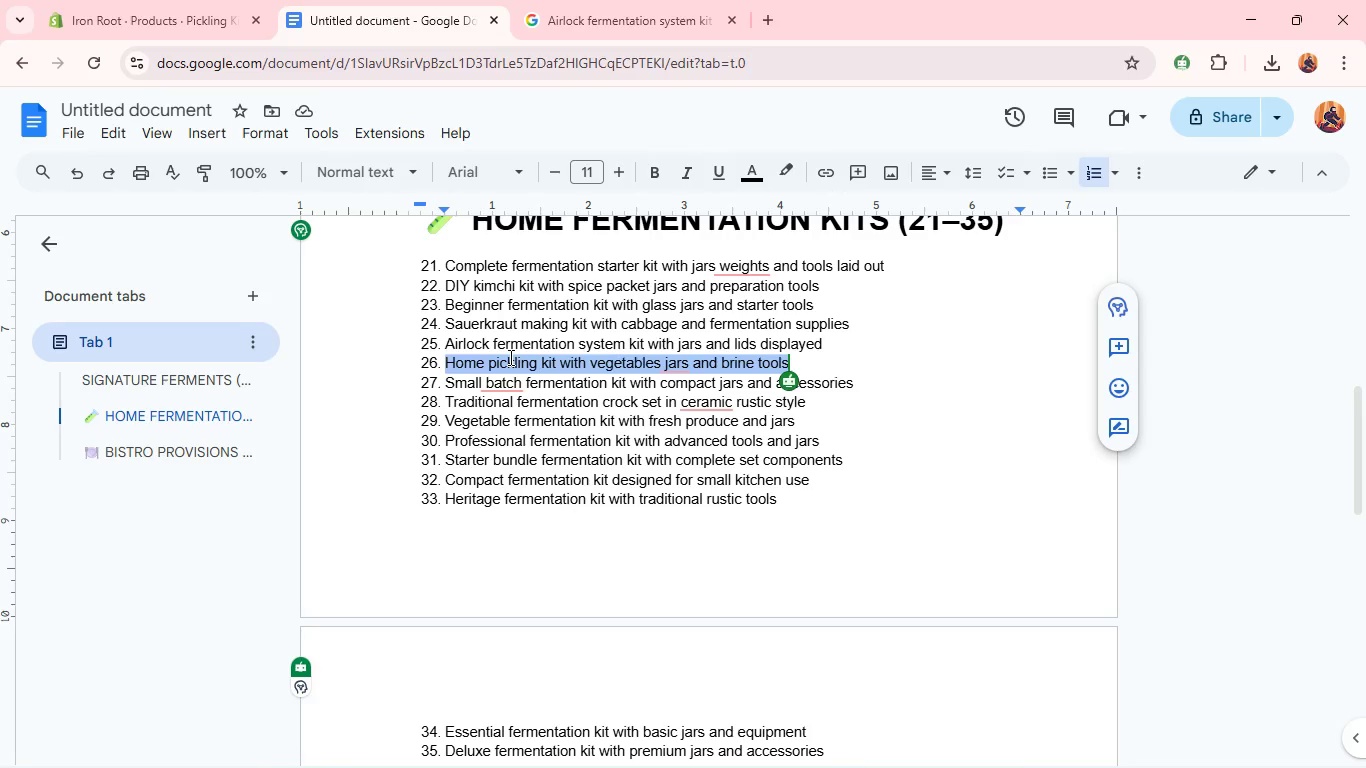 
key(Control+C)
 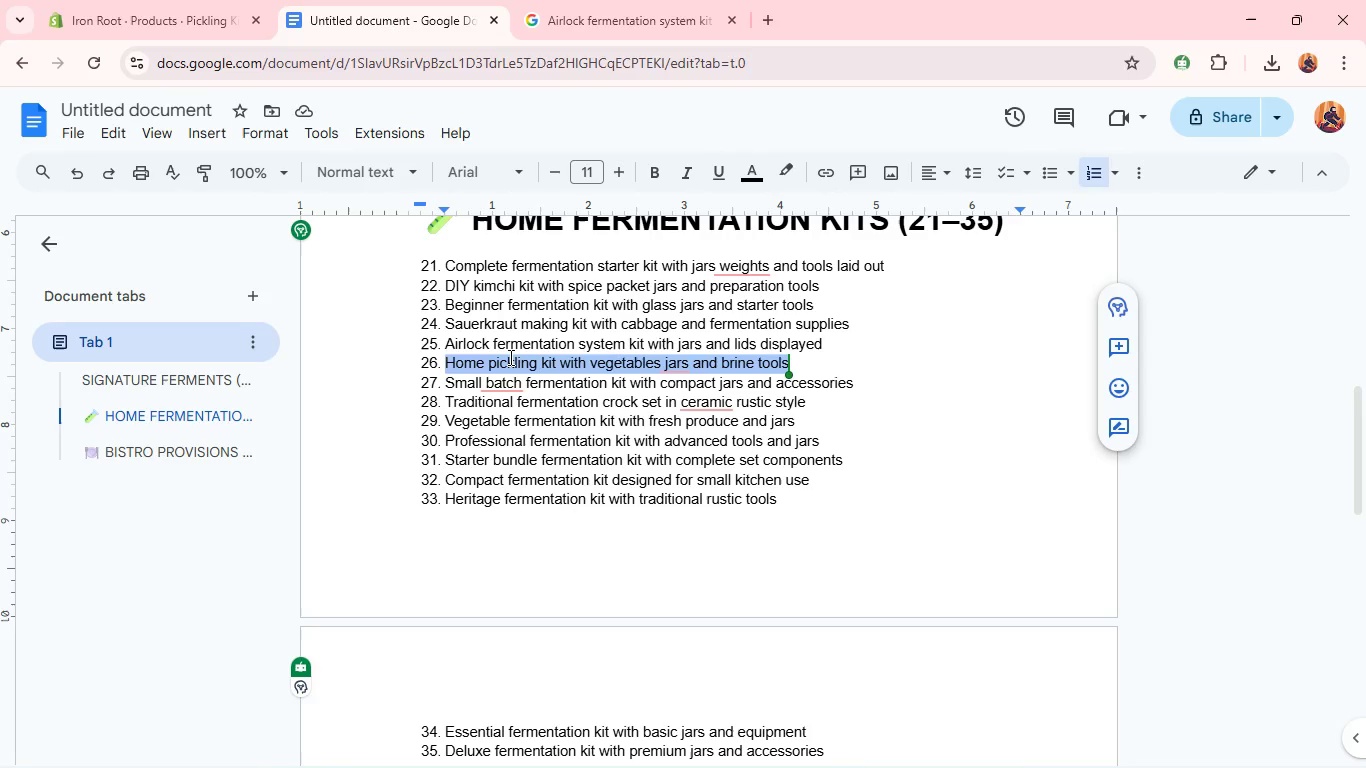 
key(Control+C)
 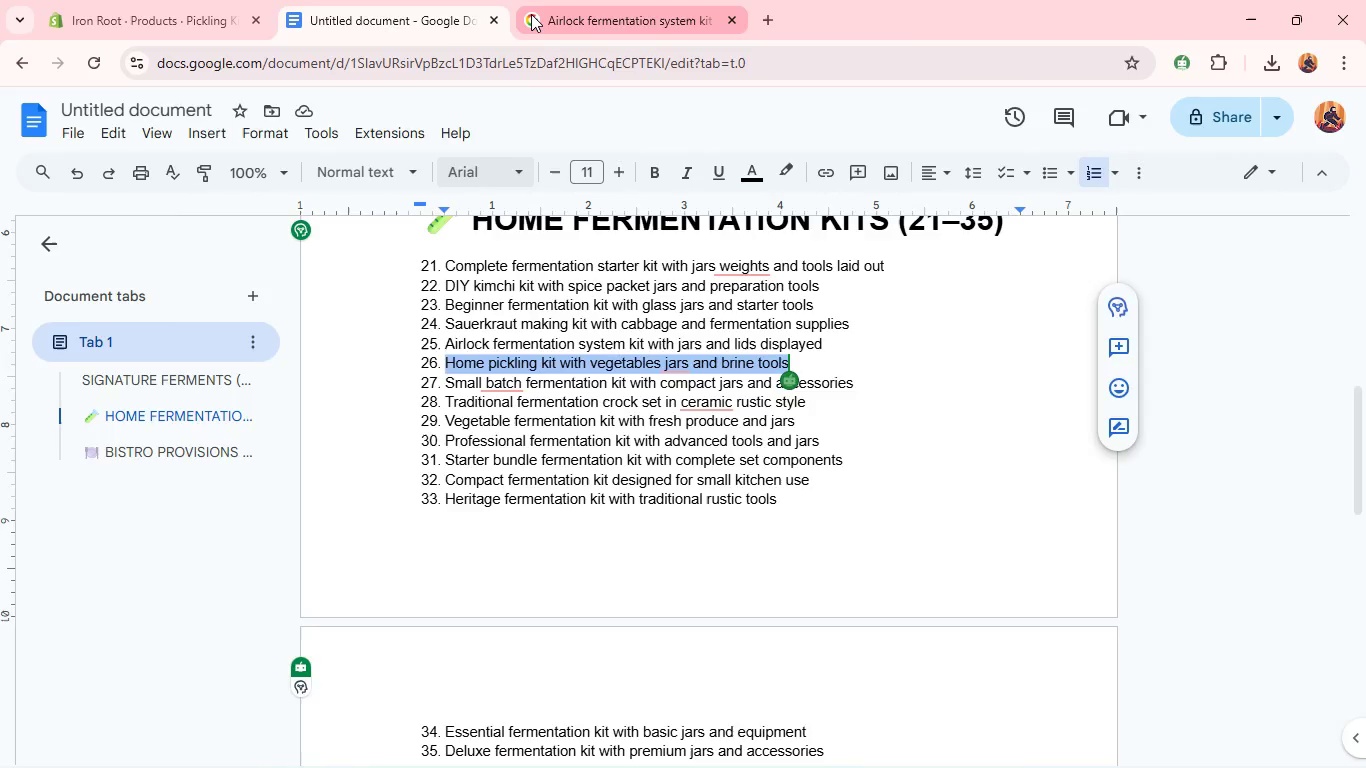 
left_click([531, 14])
 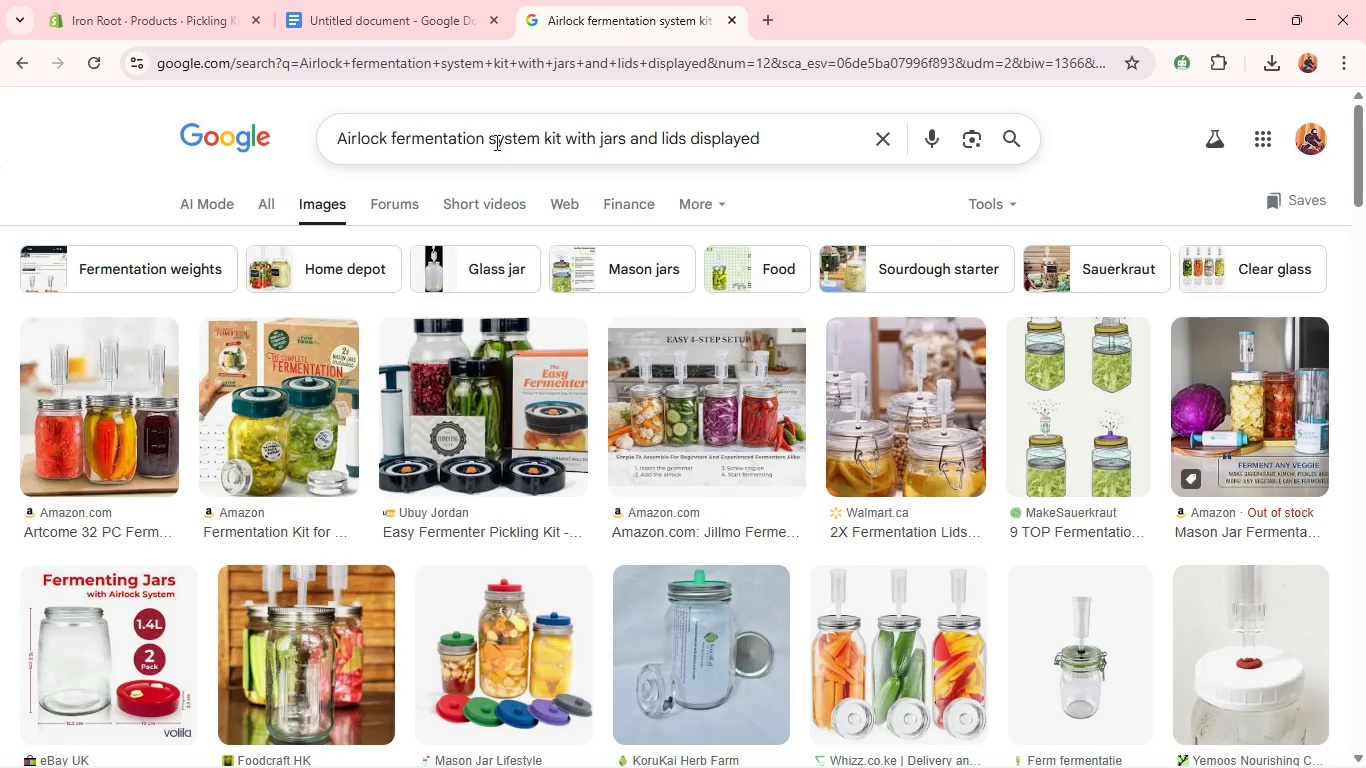 
left_click([495, 142])
 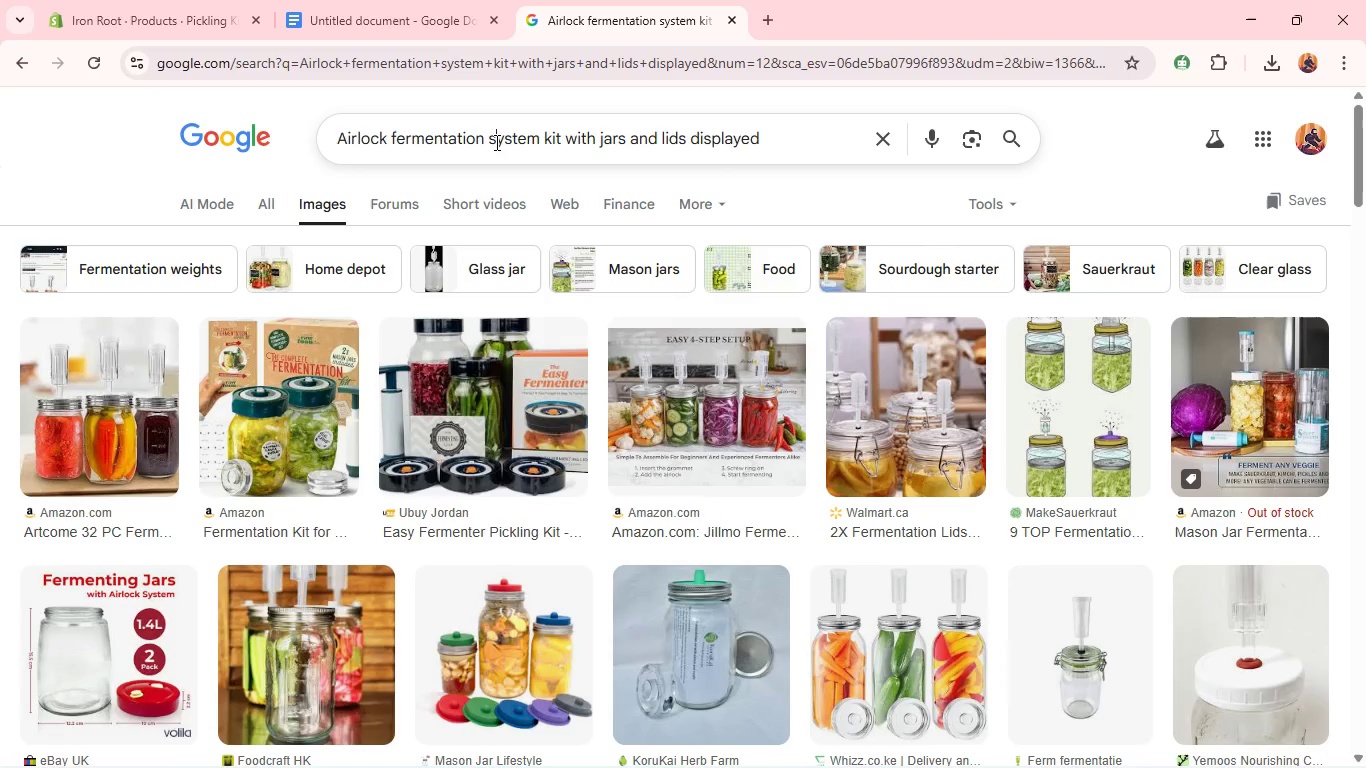 
key(Control+A)
 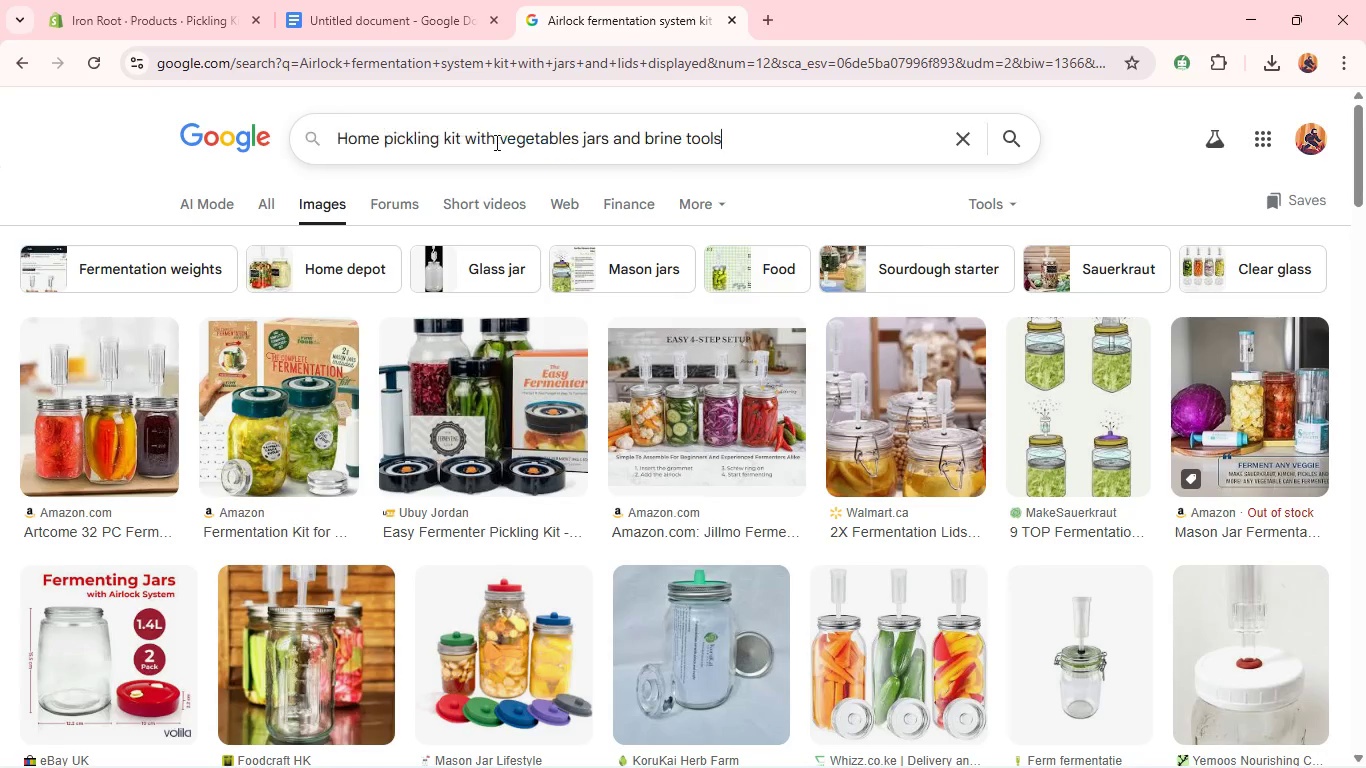 
key(Control+V)
 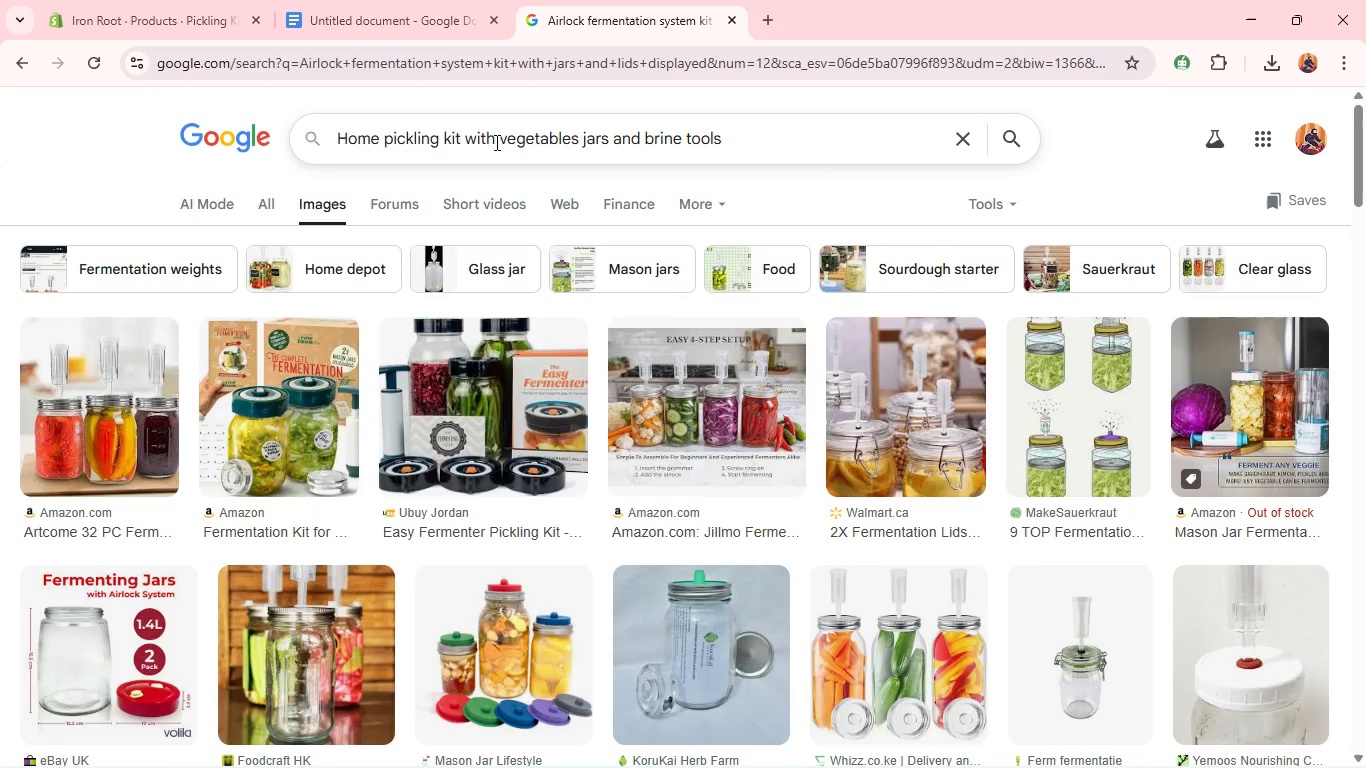 
key(Control+A)
 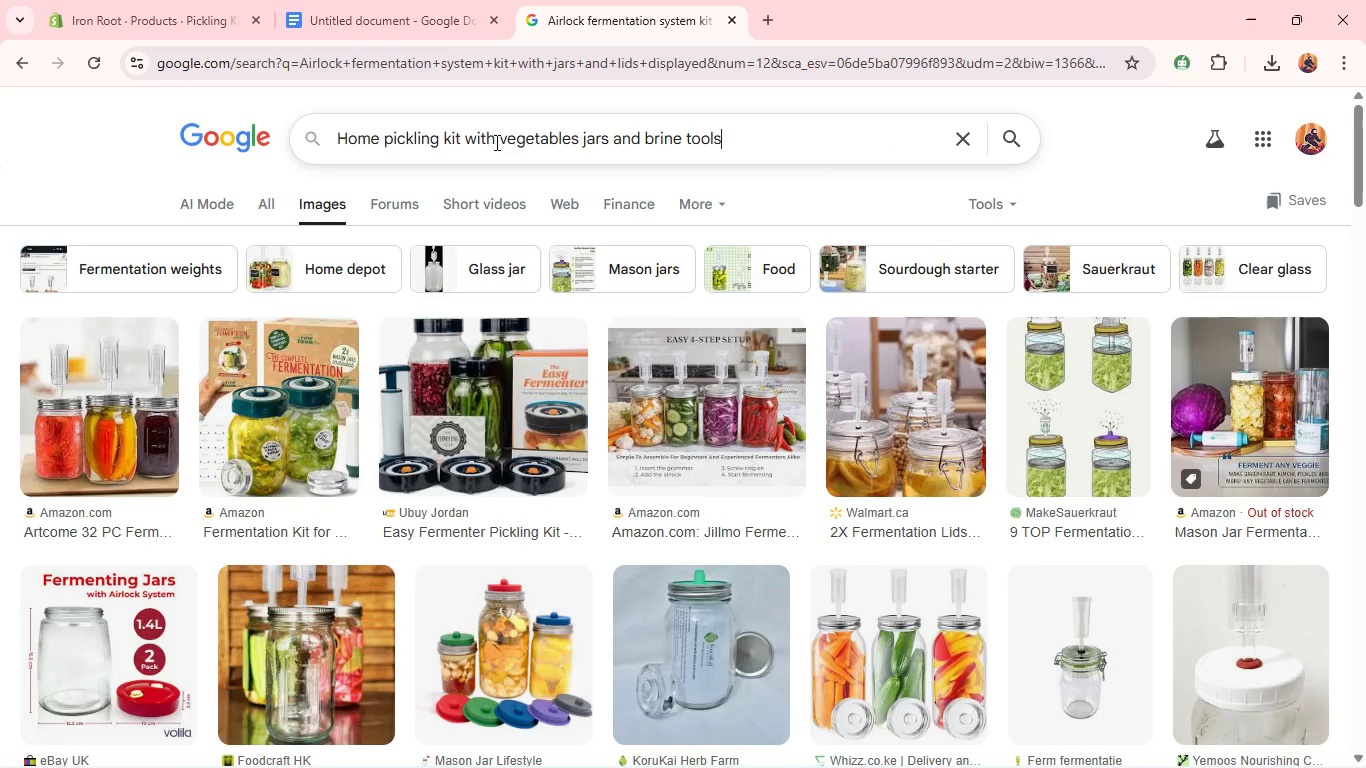 
key(Control+V)
 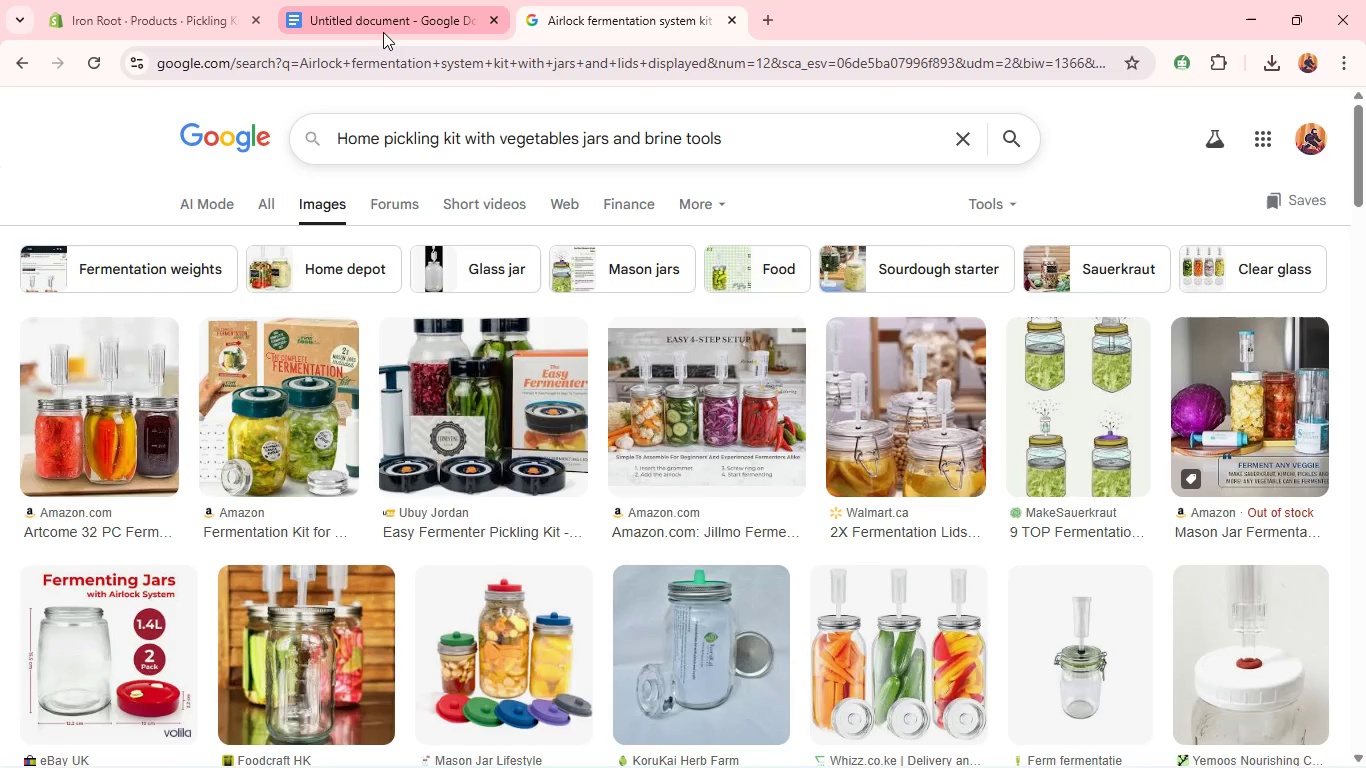 
left_click([377, 22])
 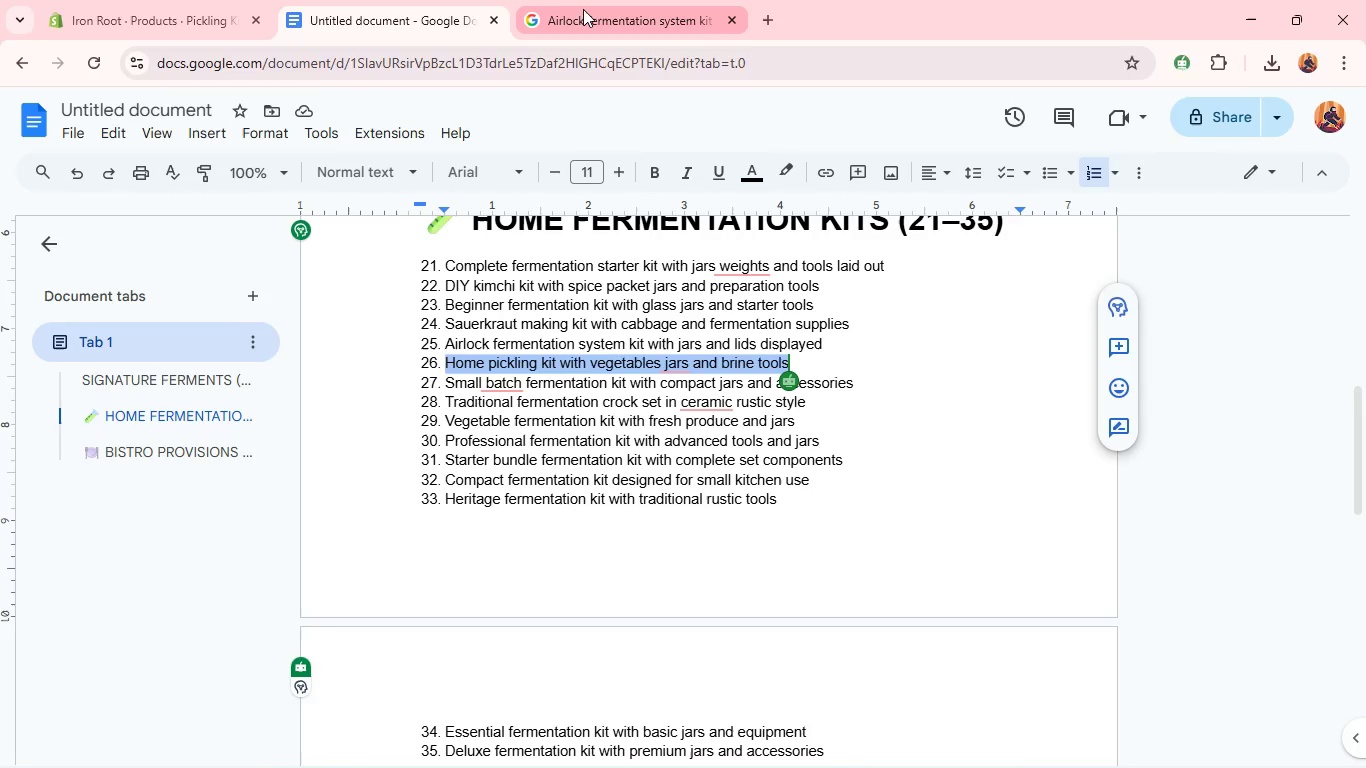 
left_click([584, 9])
 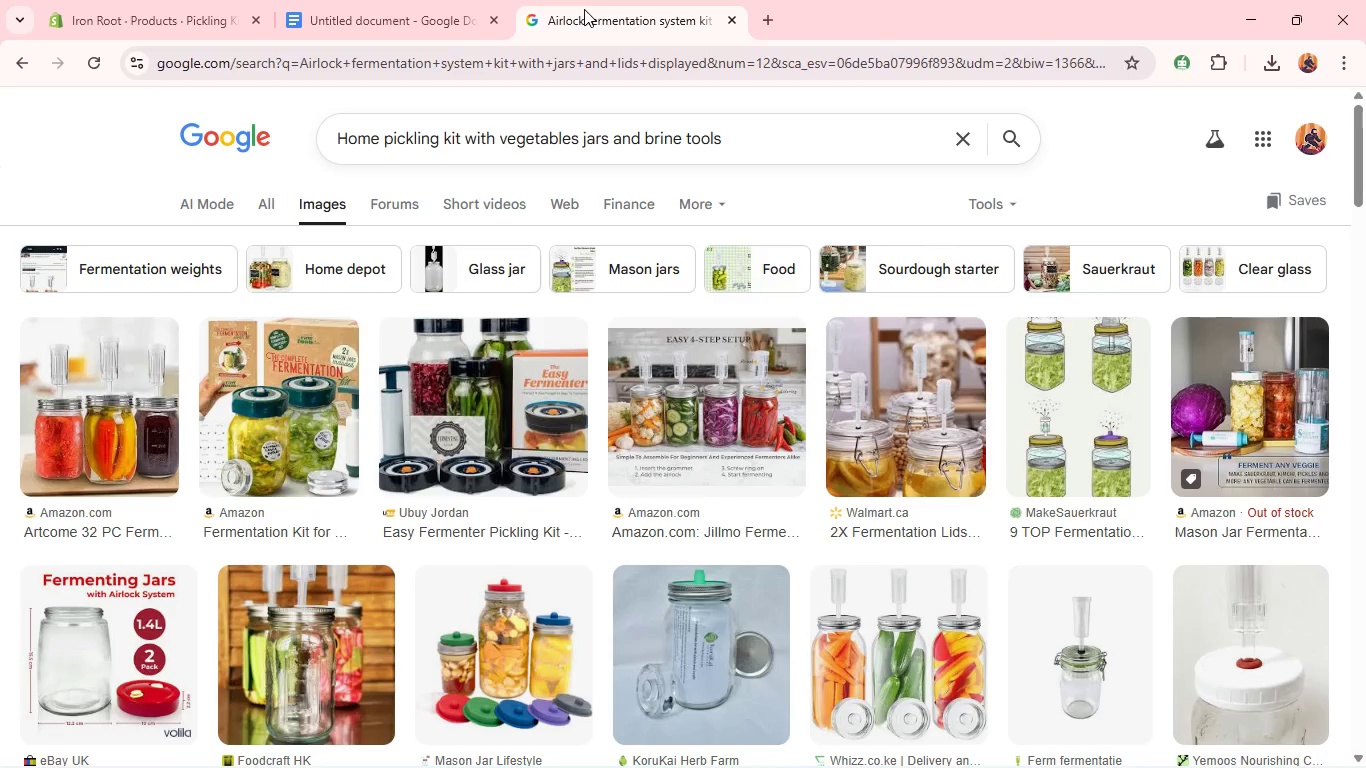 
key(Enter)
 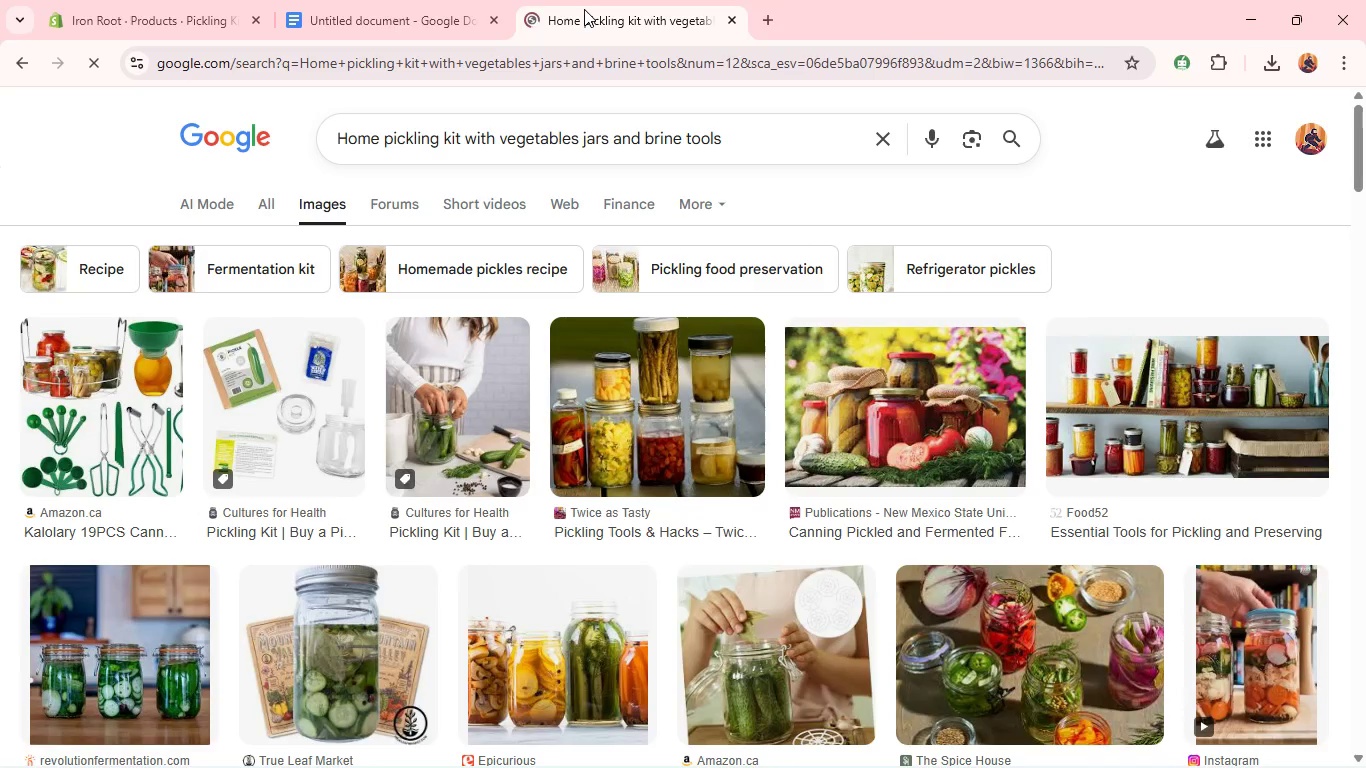 
wait(8.14)
 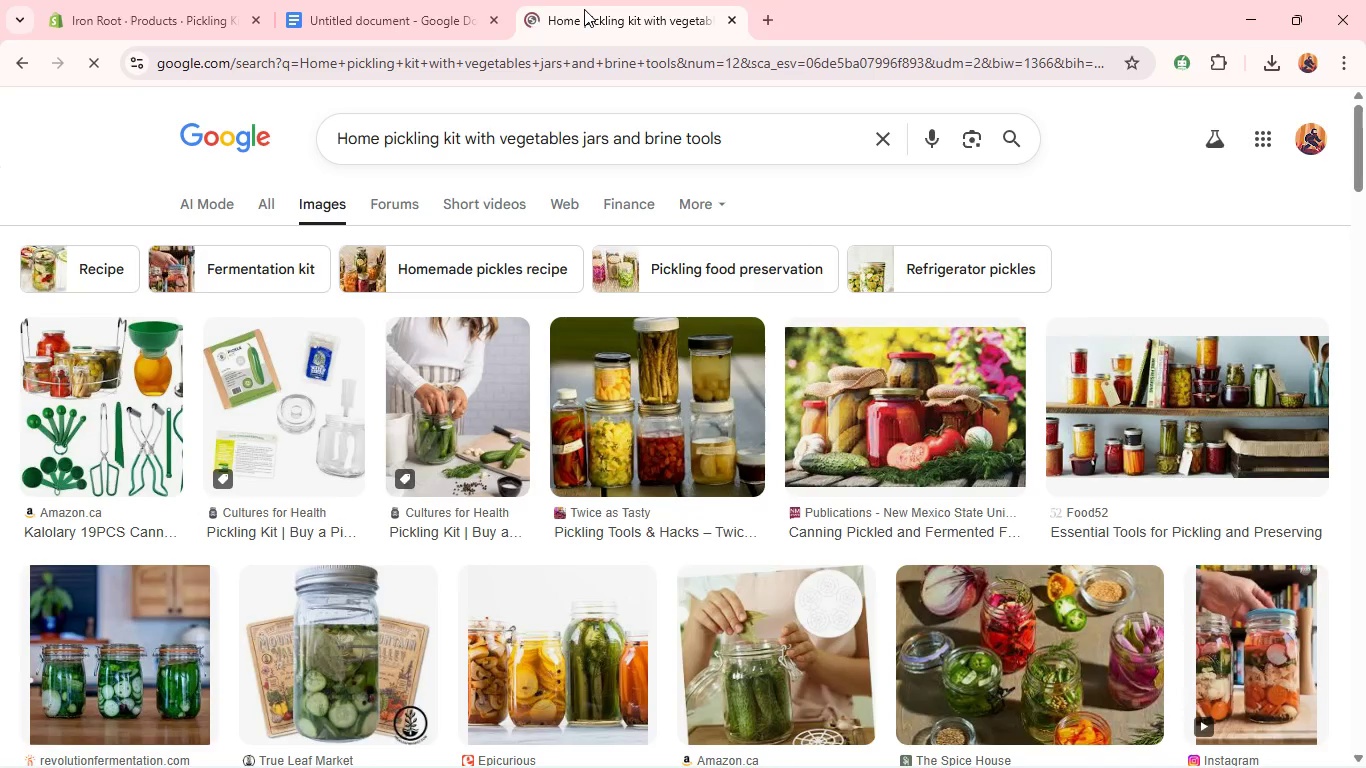 
right_click([113, 385])
 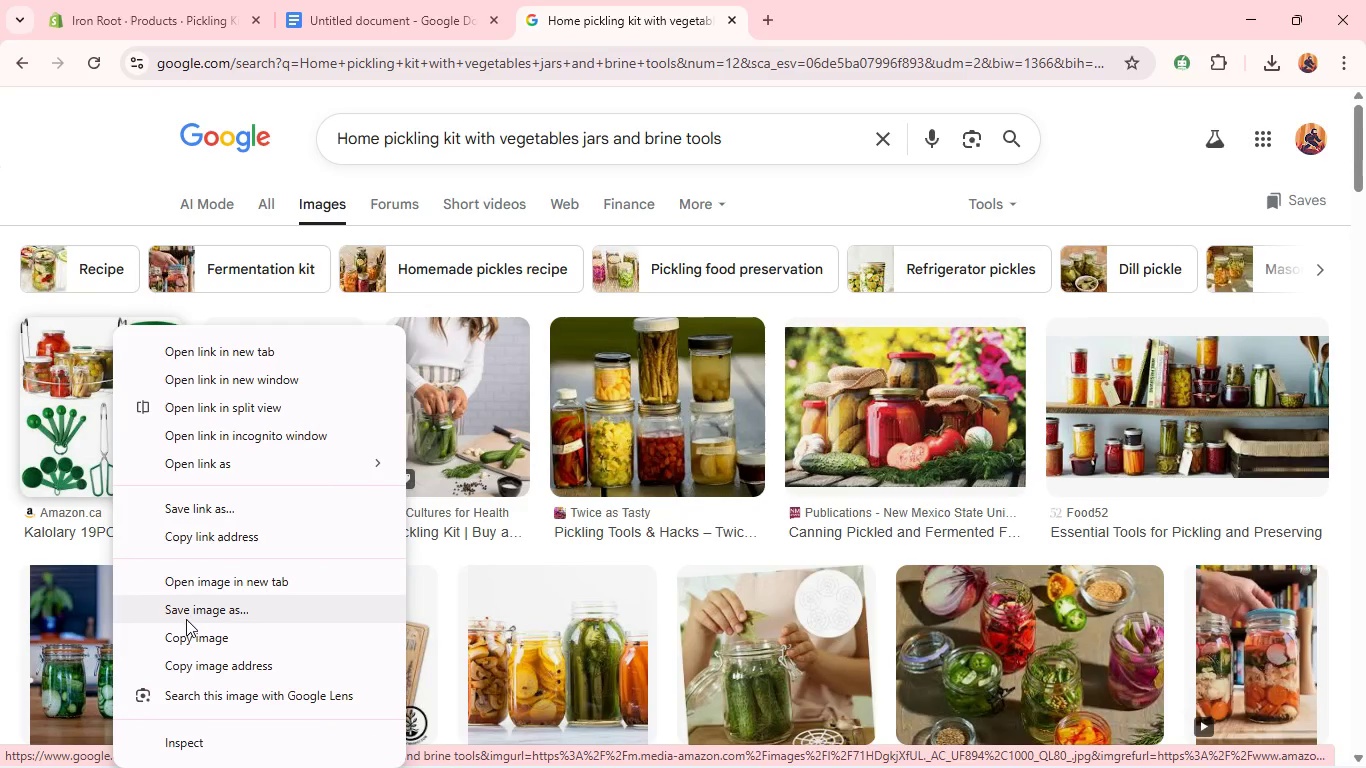 
left_click([185, 619])
 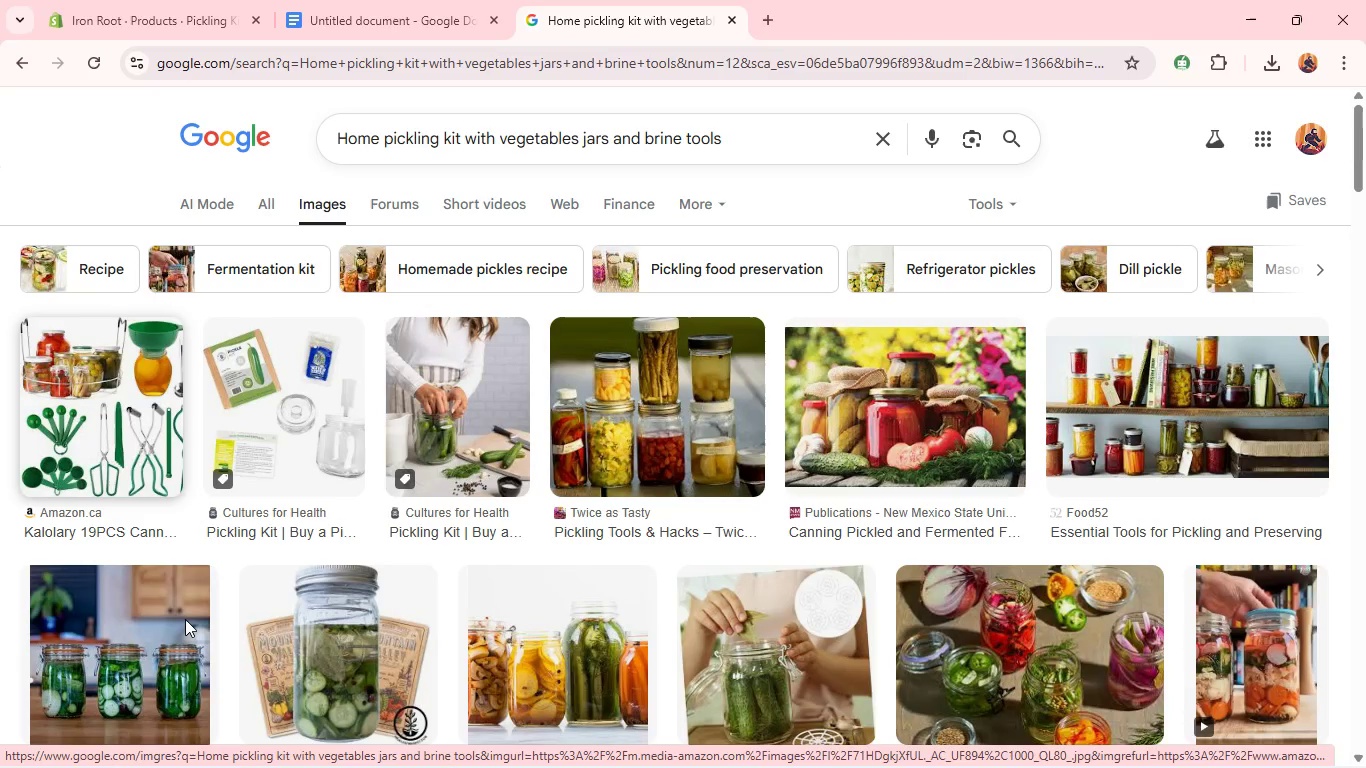 
key(Enter)
 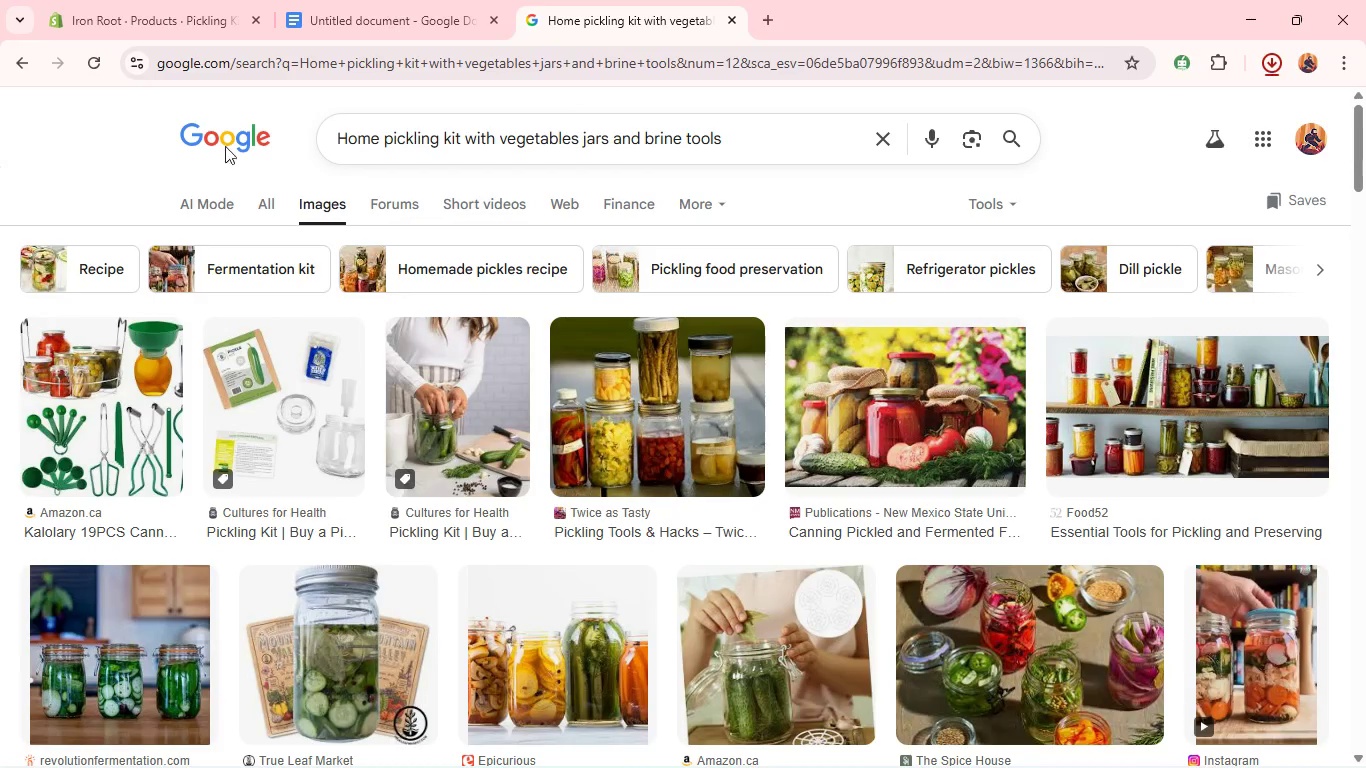 
left_click([145, 0])
 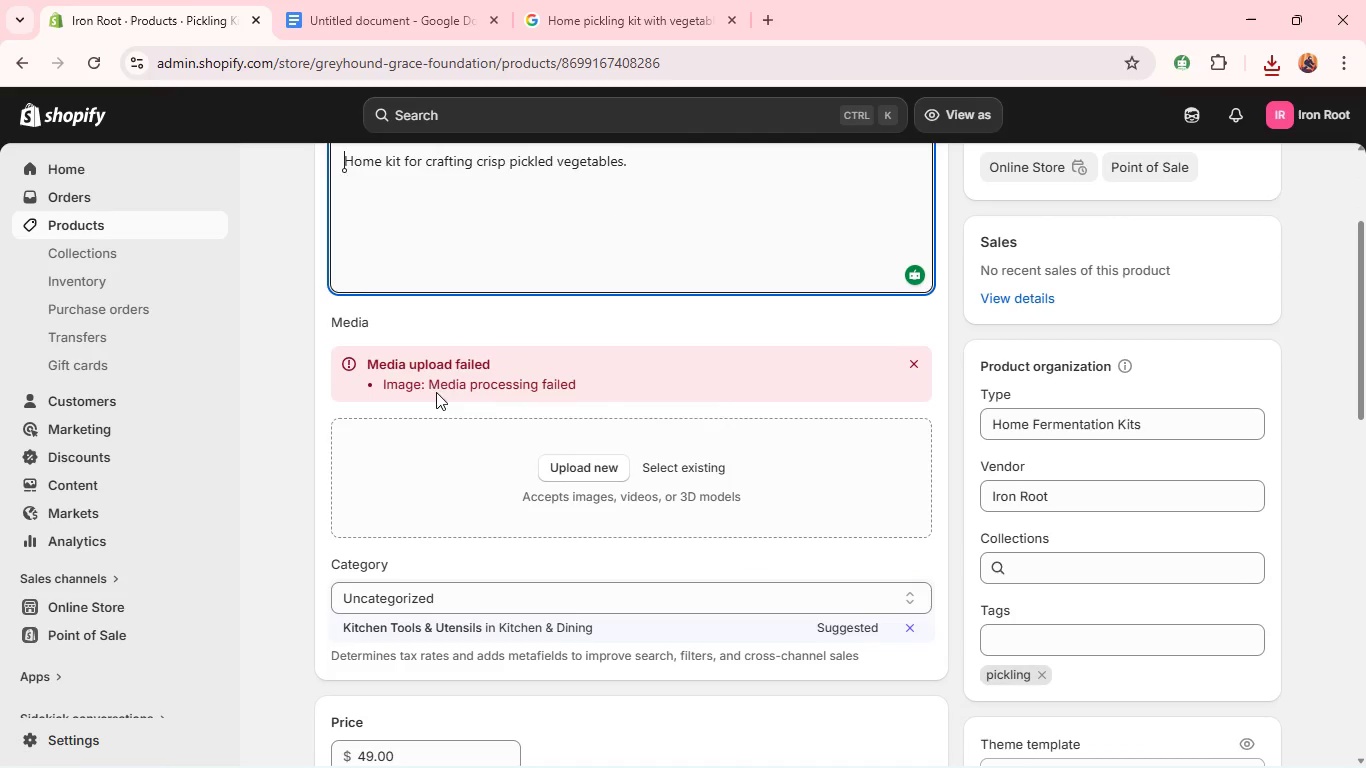 
wait(5.03)
 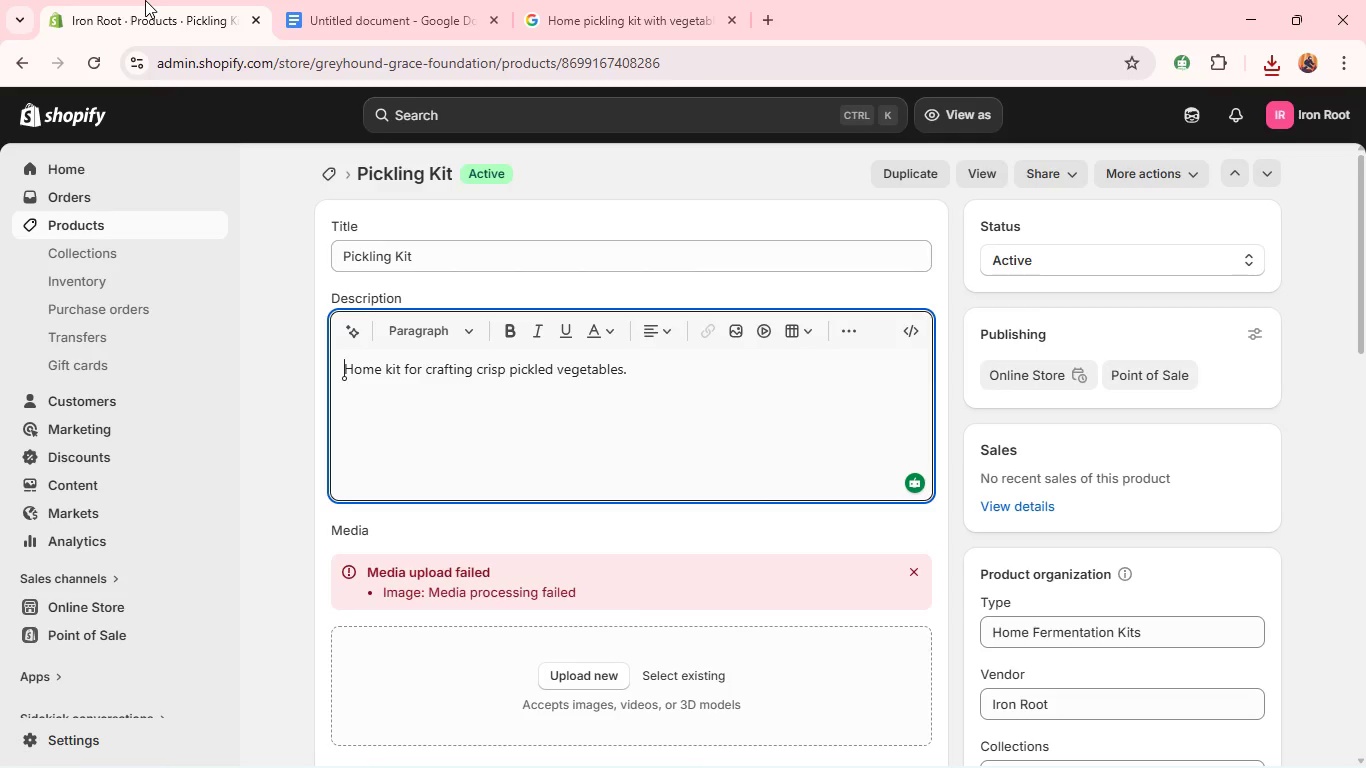 
left_click([569, 456])
 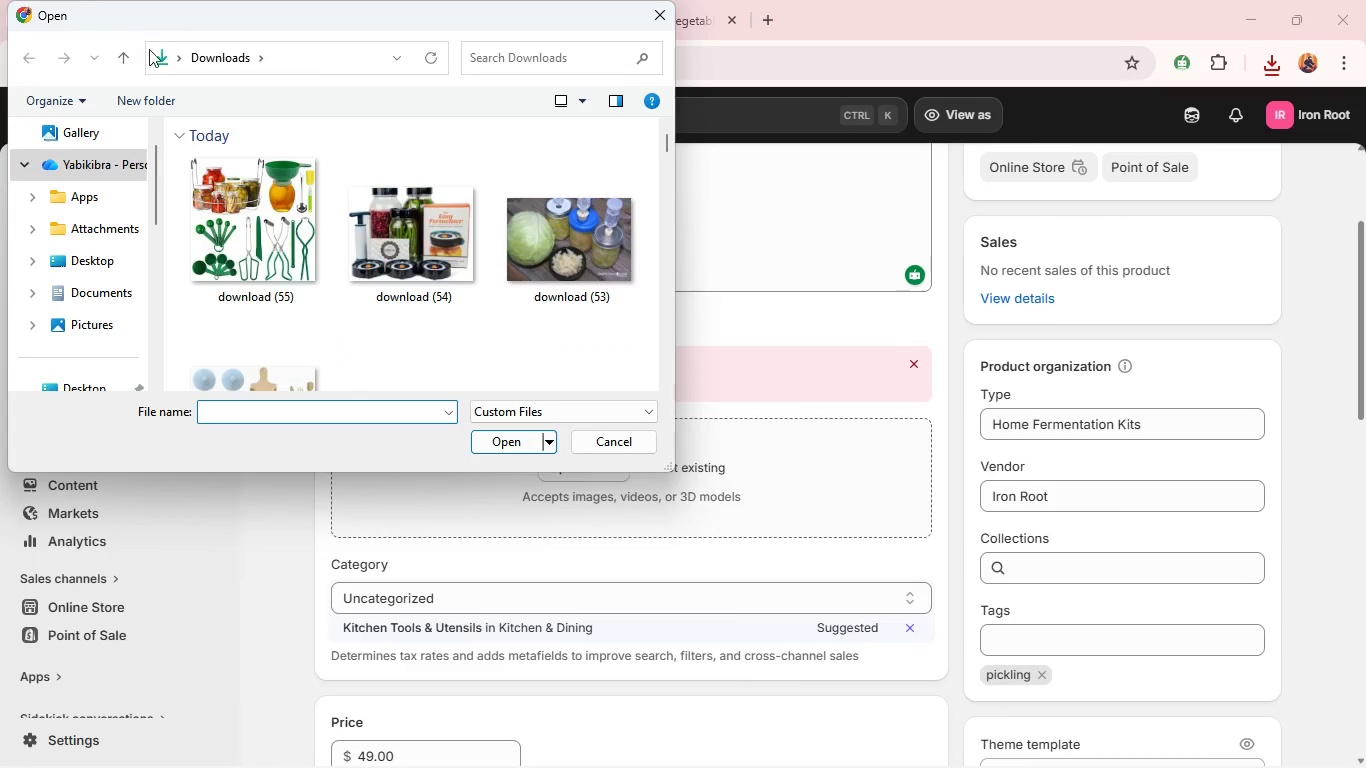 
left_click([221, 213])
 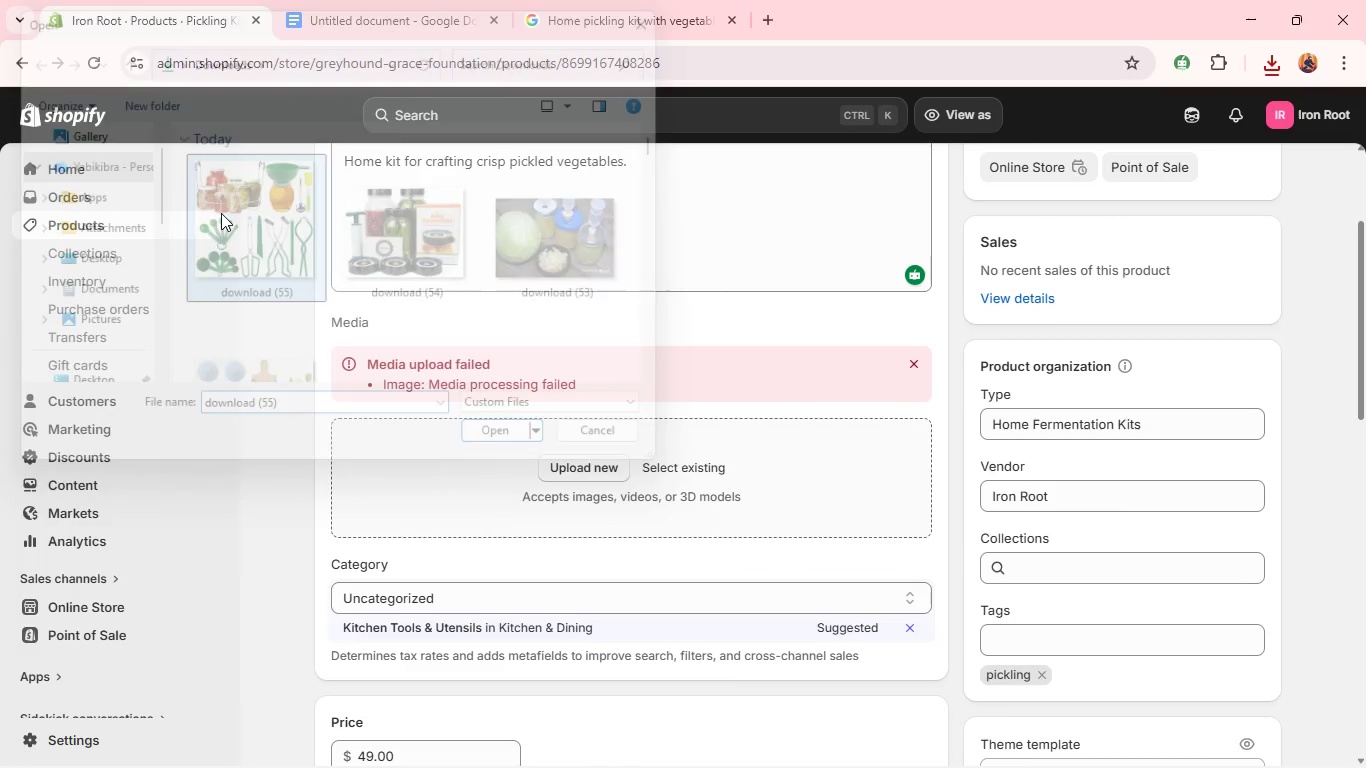 
key(Enter)
 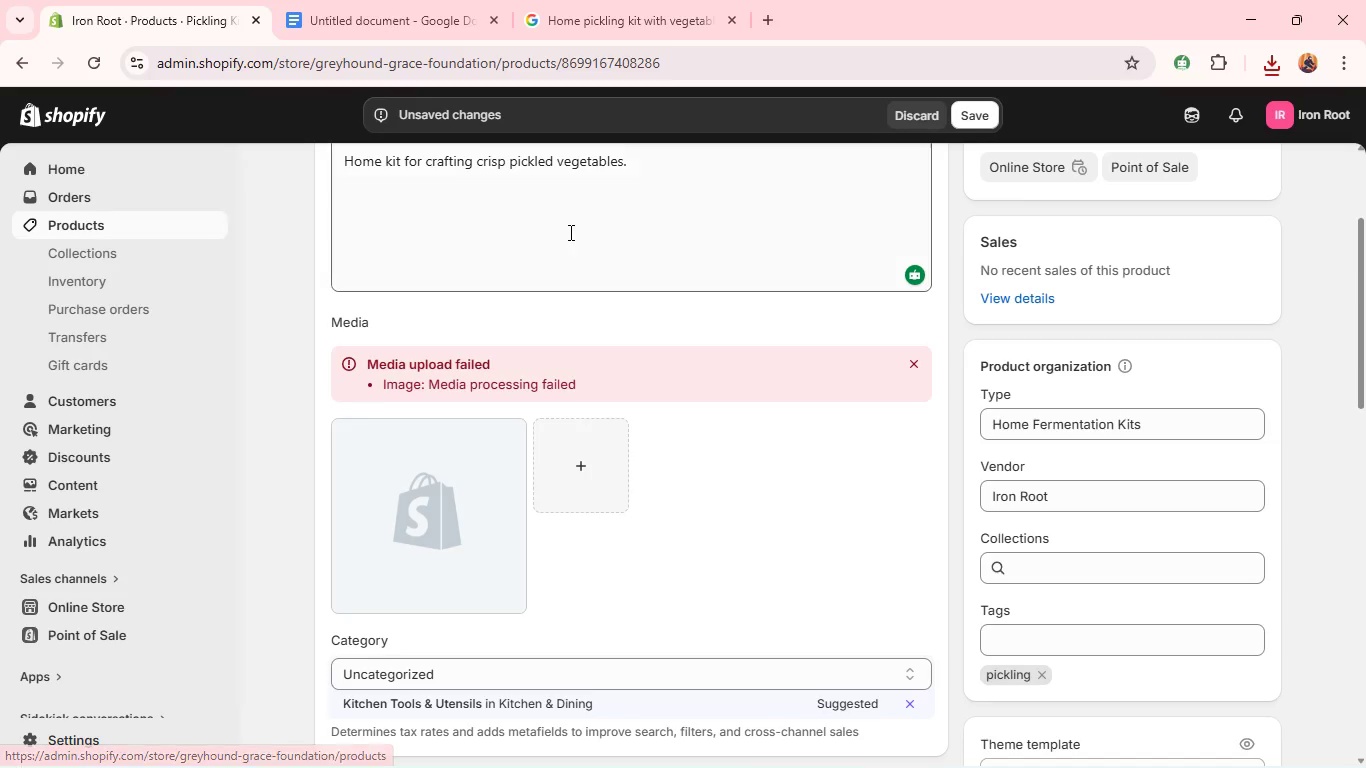 
wait(7.73)
 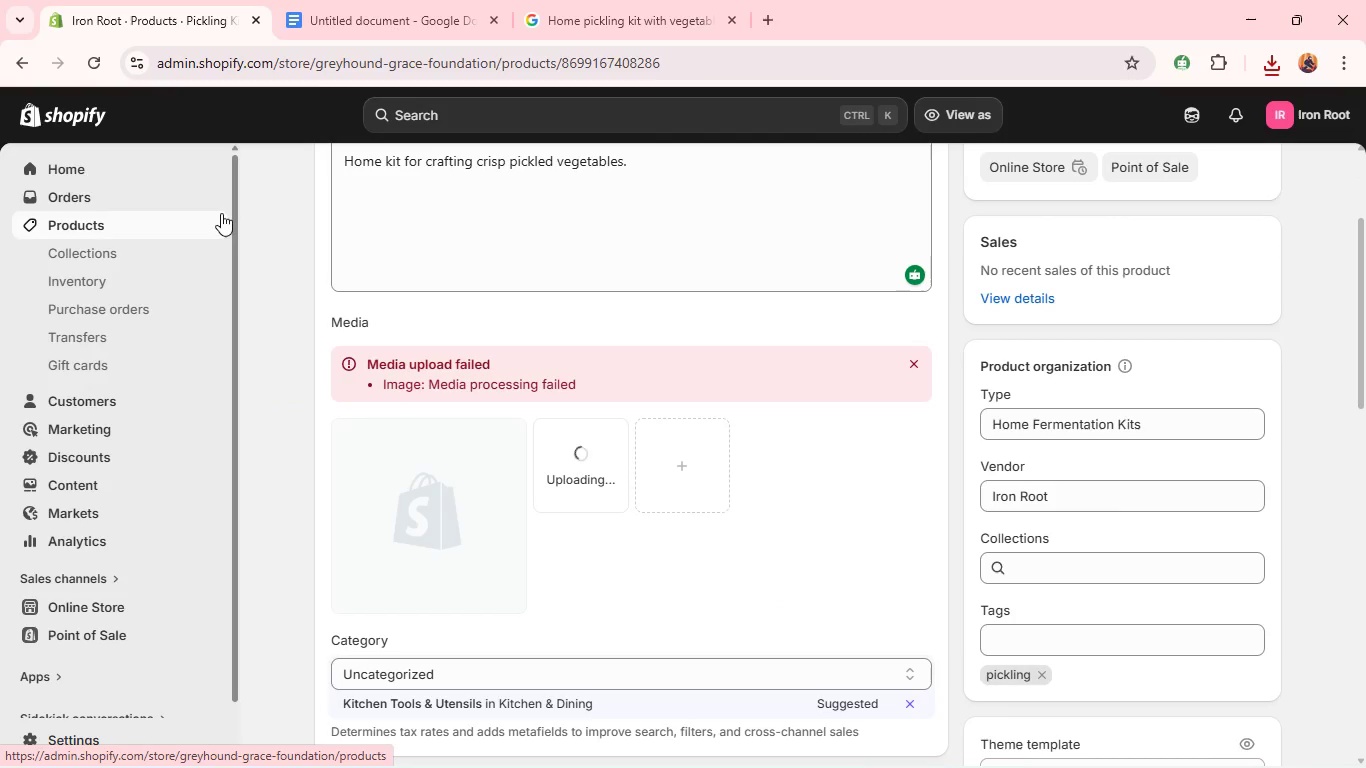 
left_click([974, 119])
 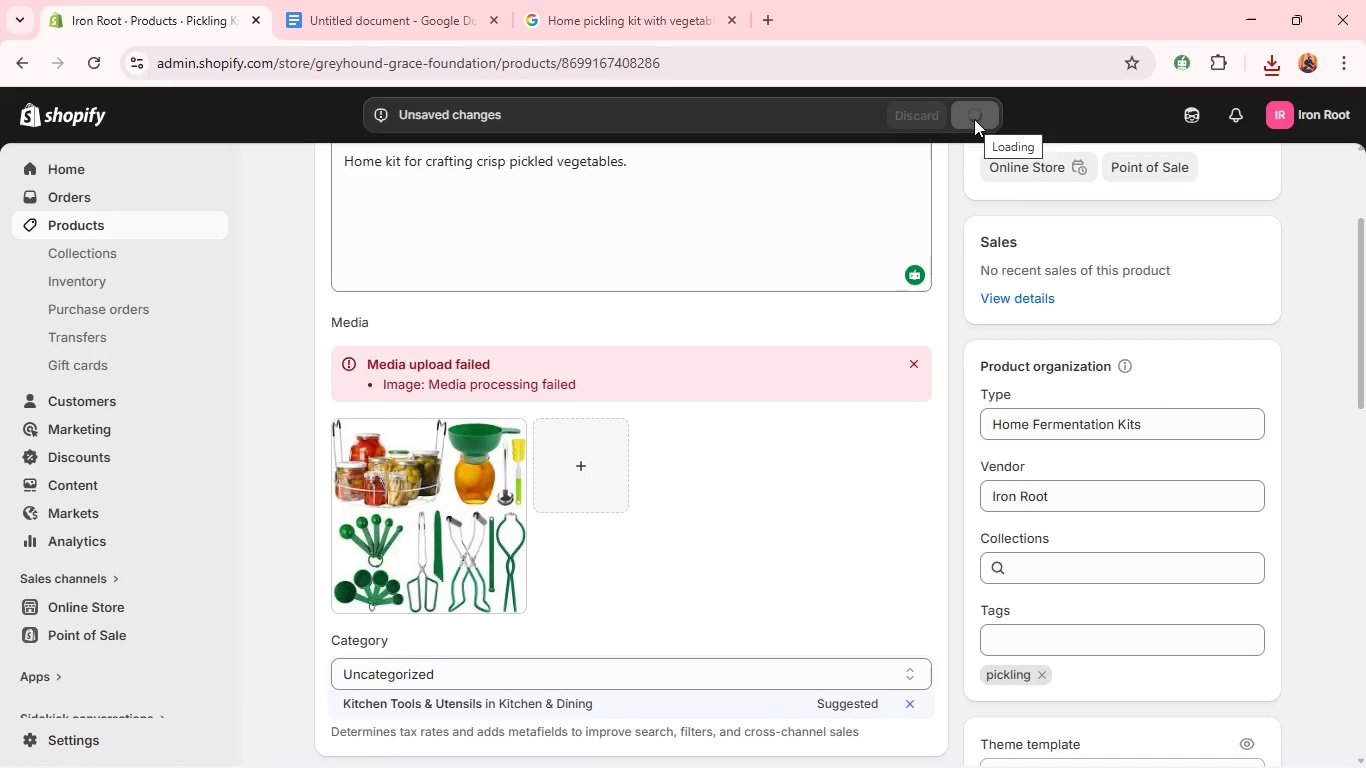 
key(Alt+Tab)